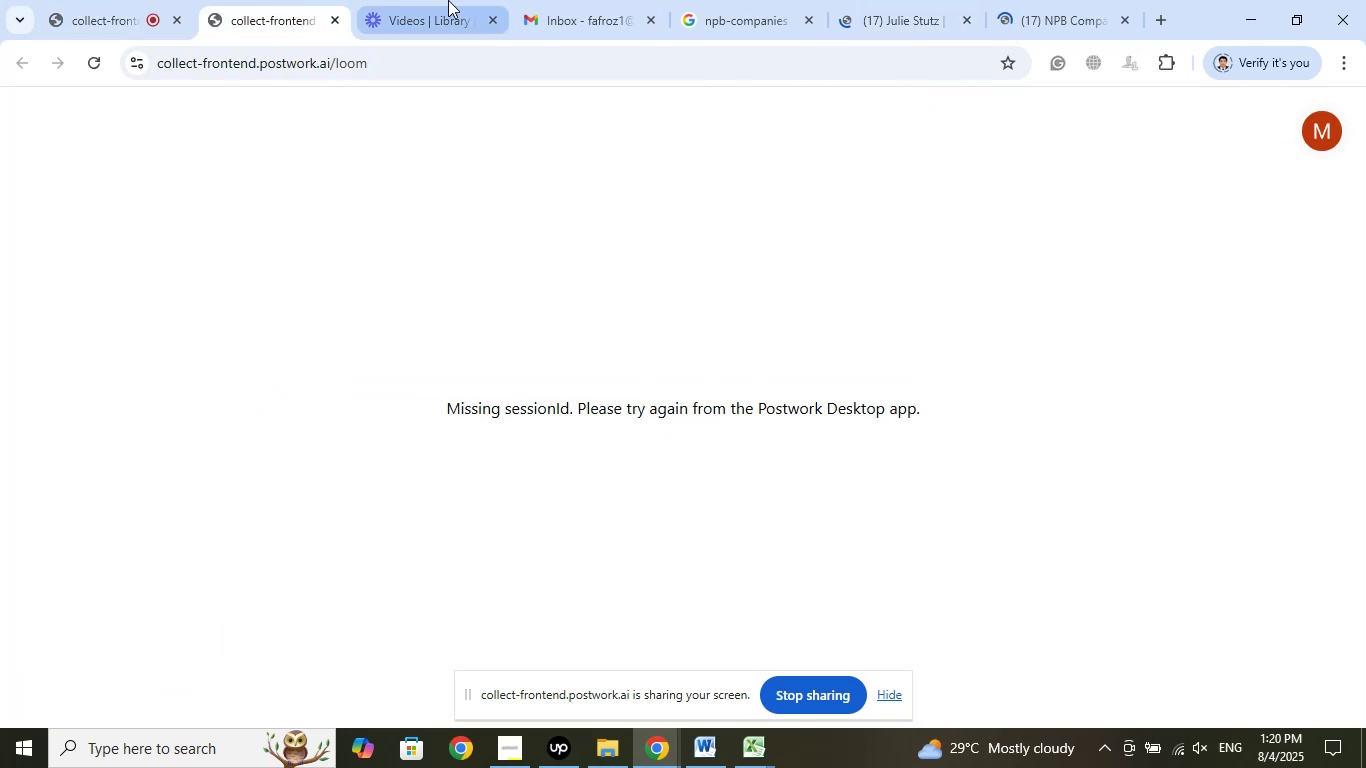 
left_click([448, 0])
 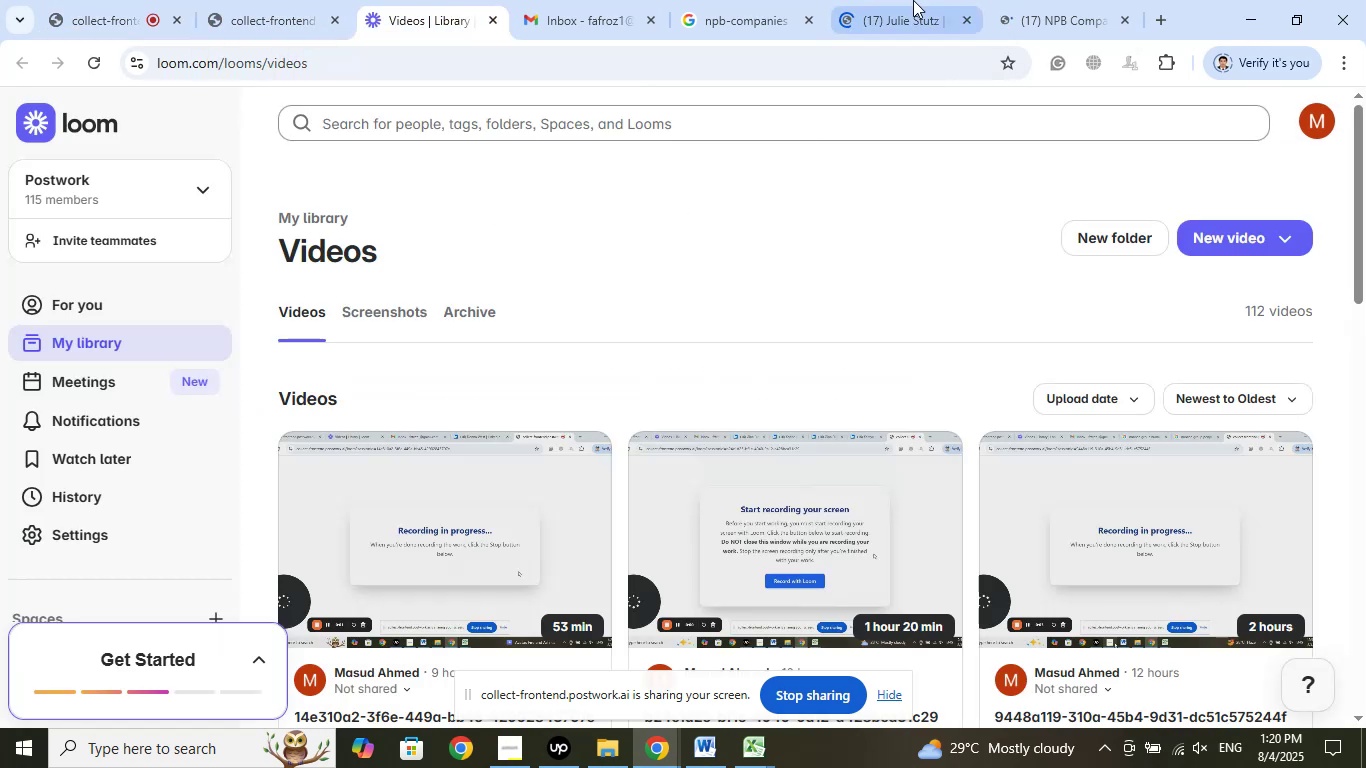 
left_click([914, 0])
 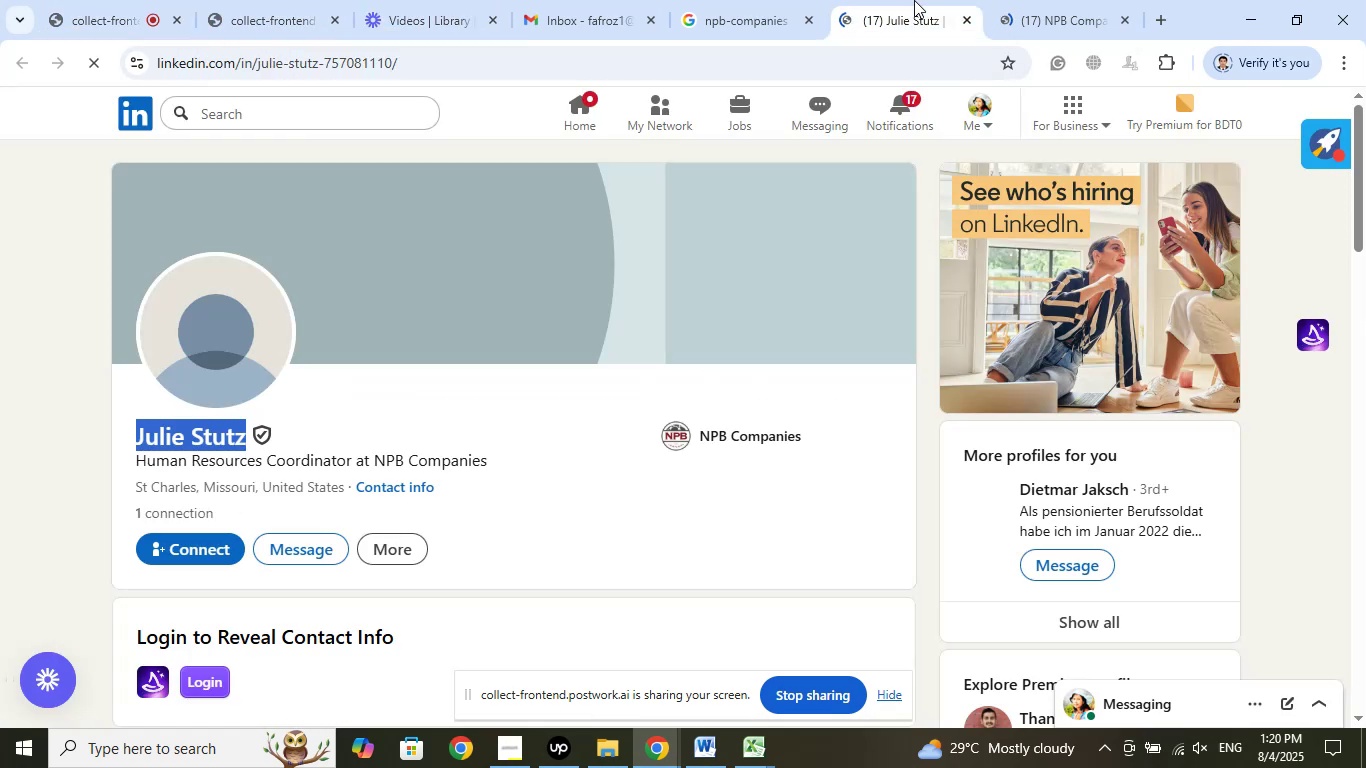 
wait(6.2)
 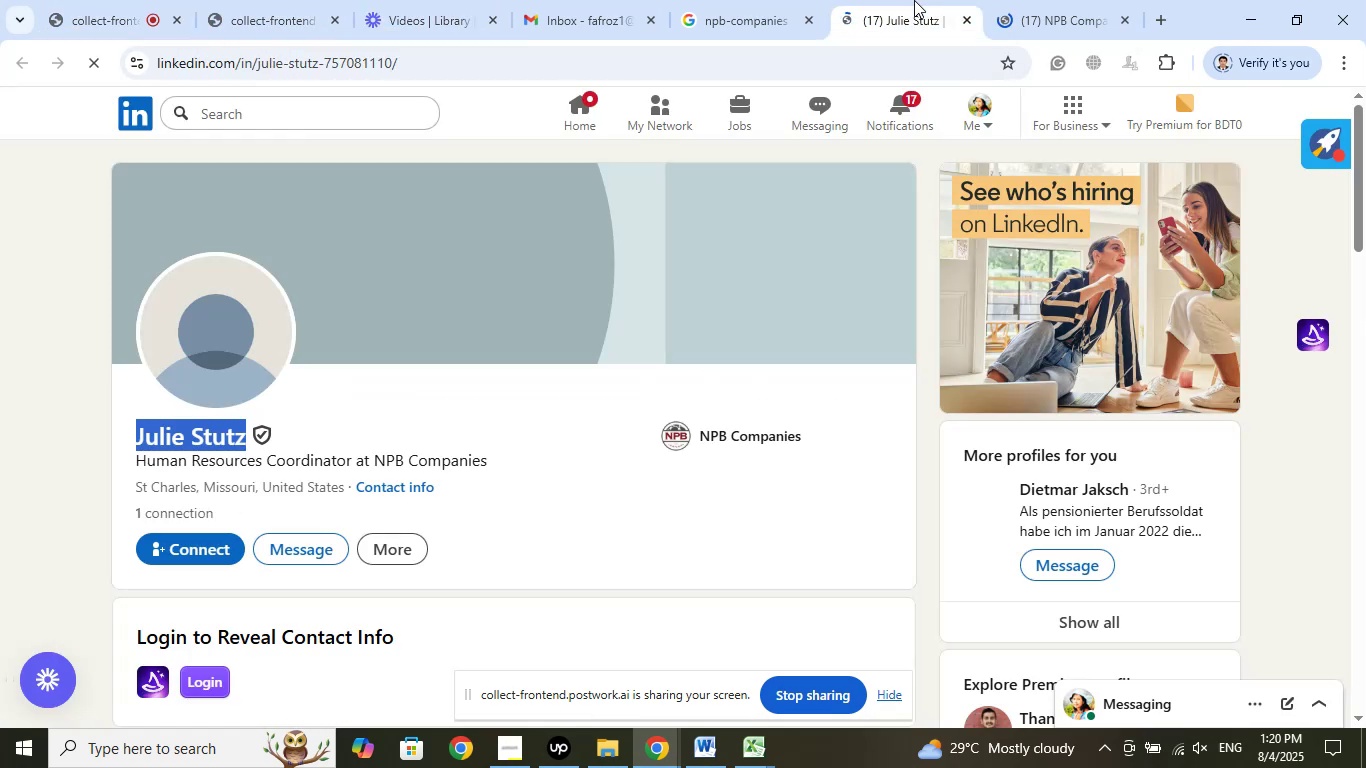 
left_click([622, 0])
 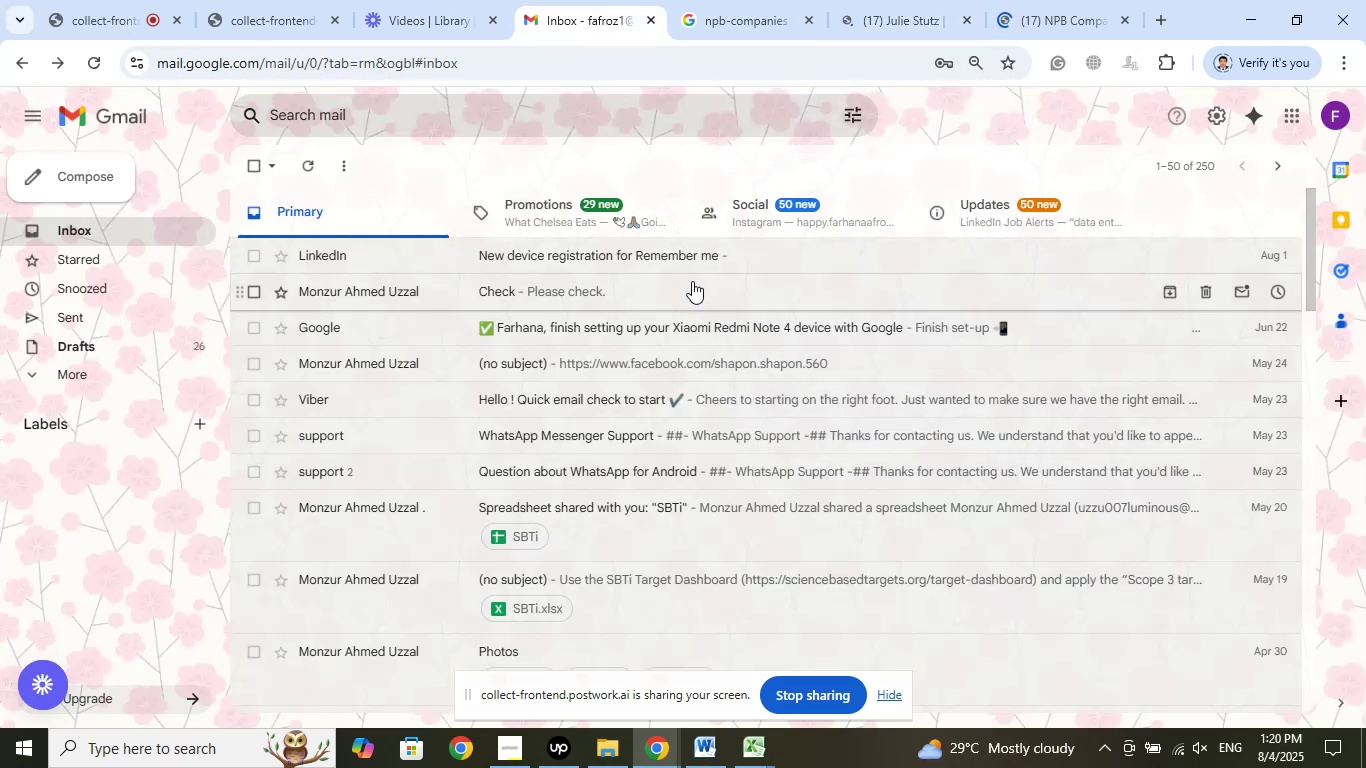 
wait(6.46)
 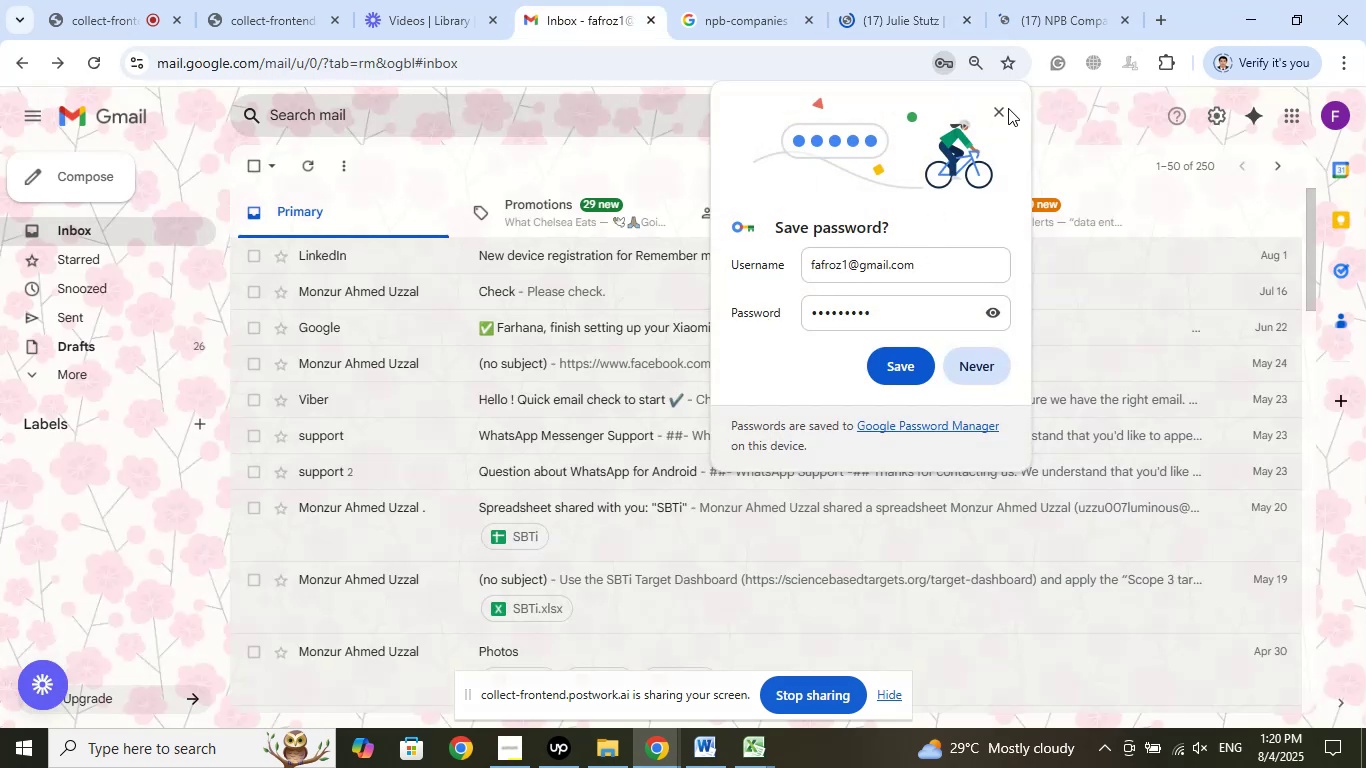 
left_click([692, 281])
 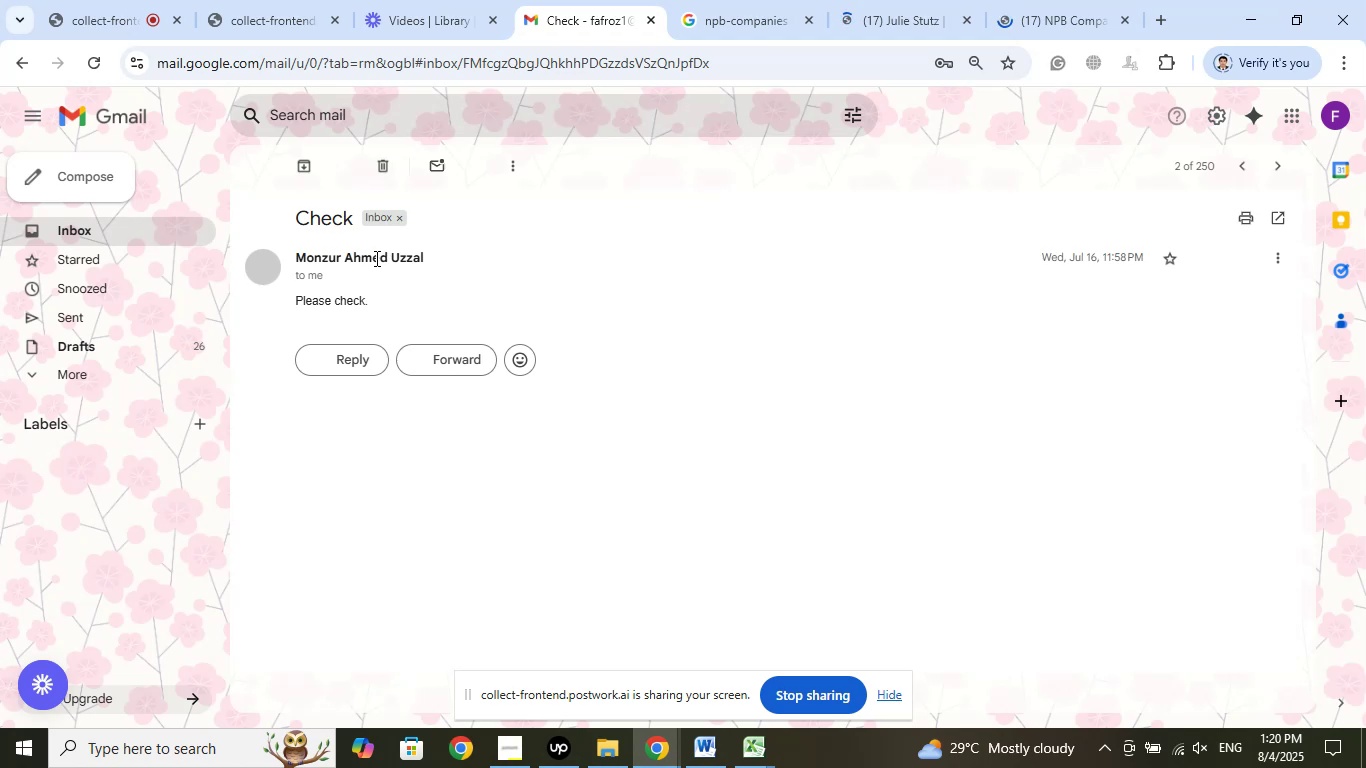 
wait(5.22)
 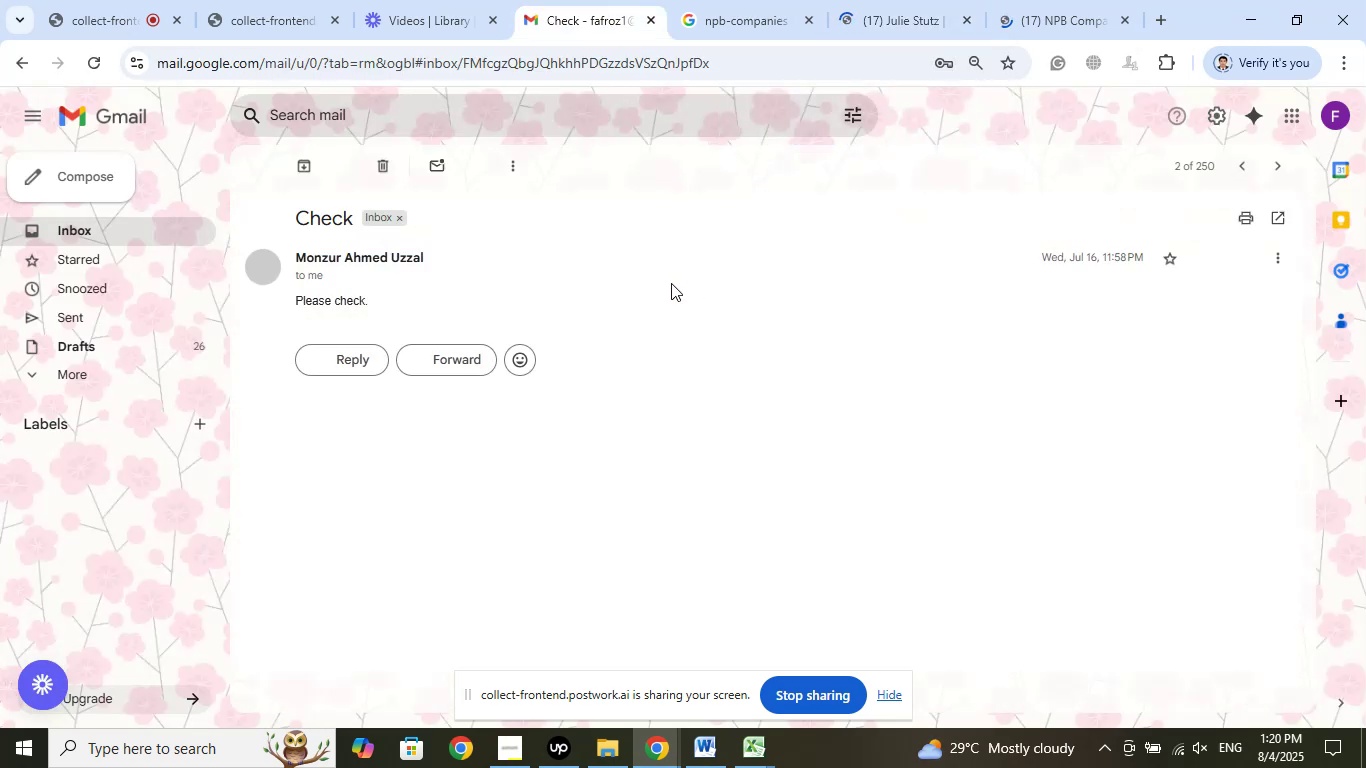 
left_click([375, 258])
 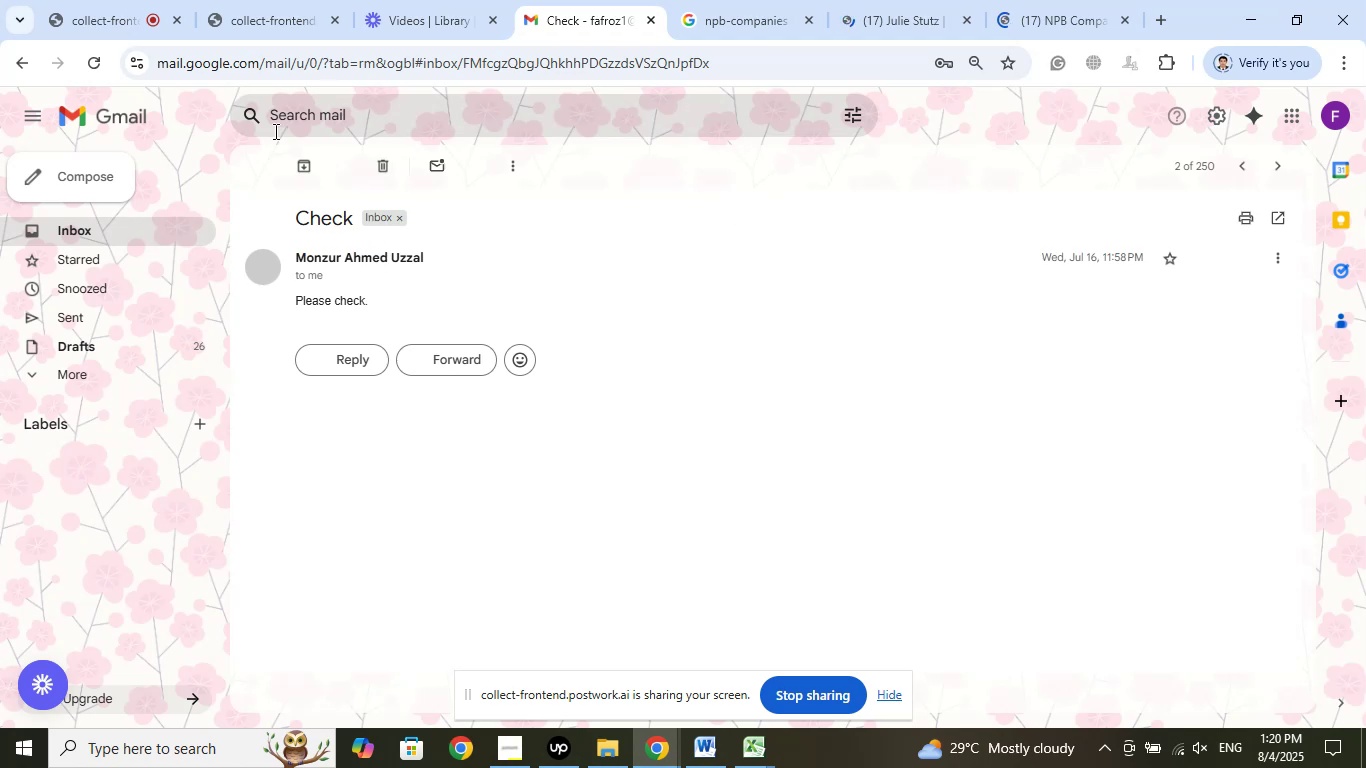 
left_click([20, 62])
 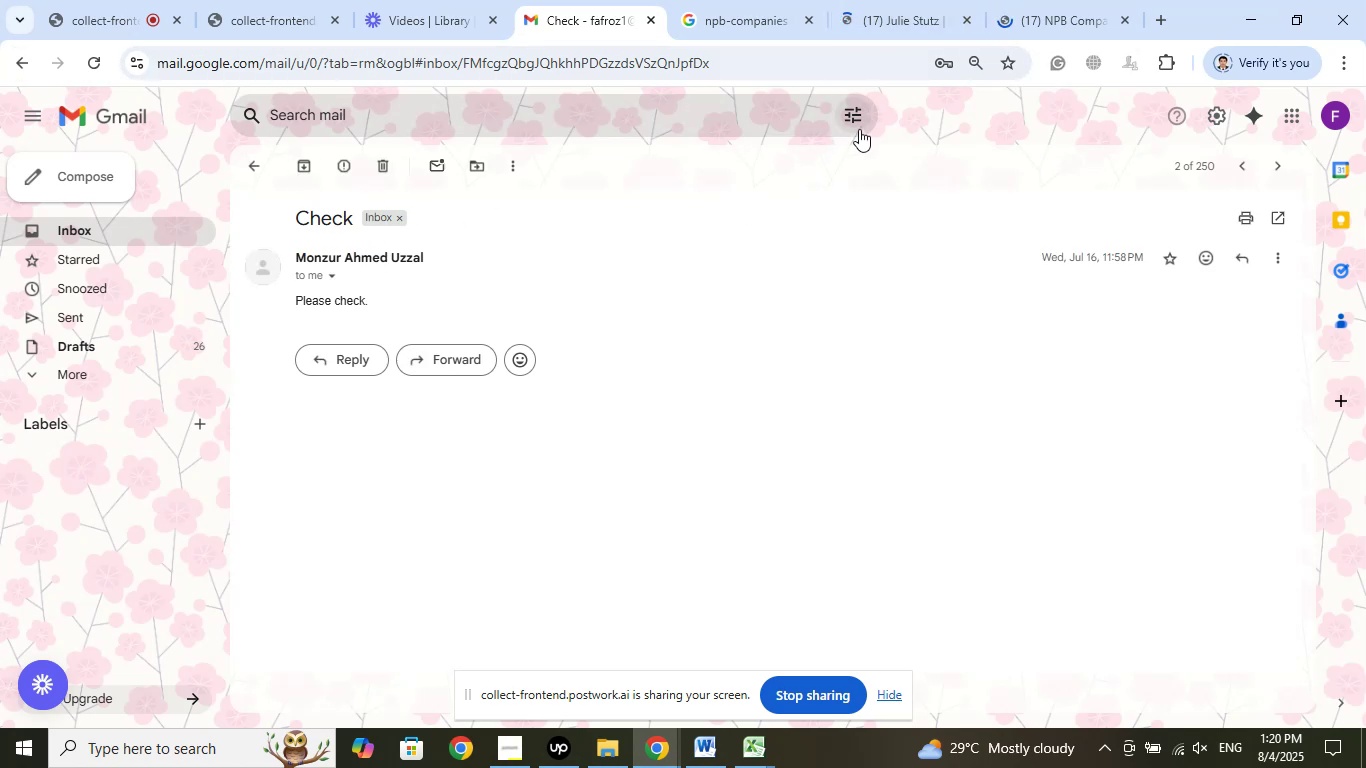 
left_click([919, 0])
 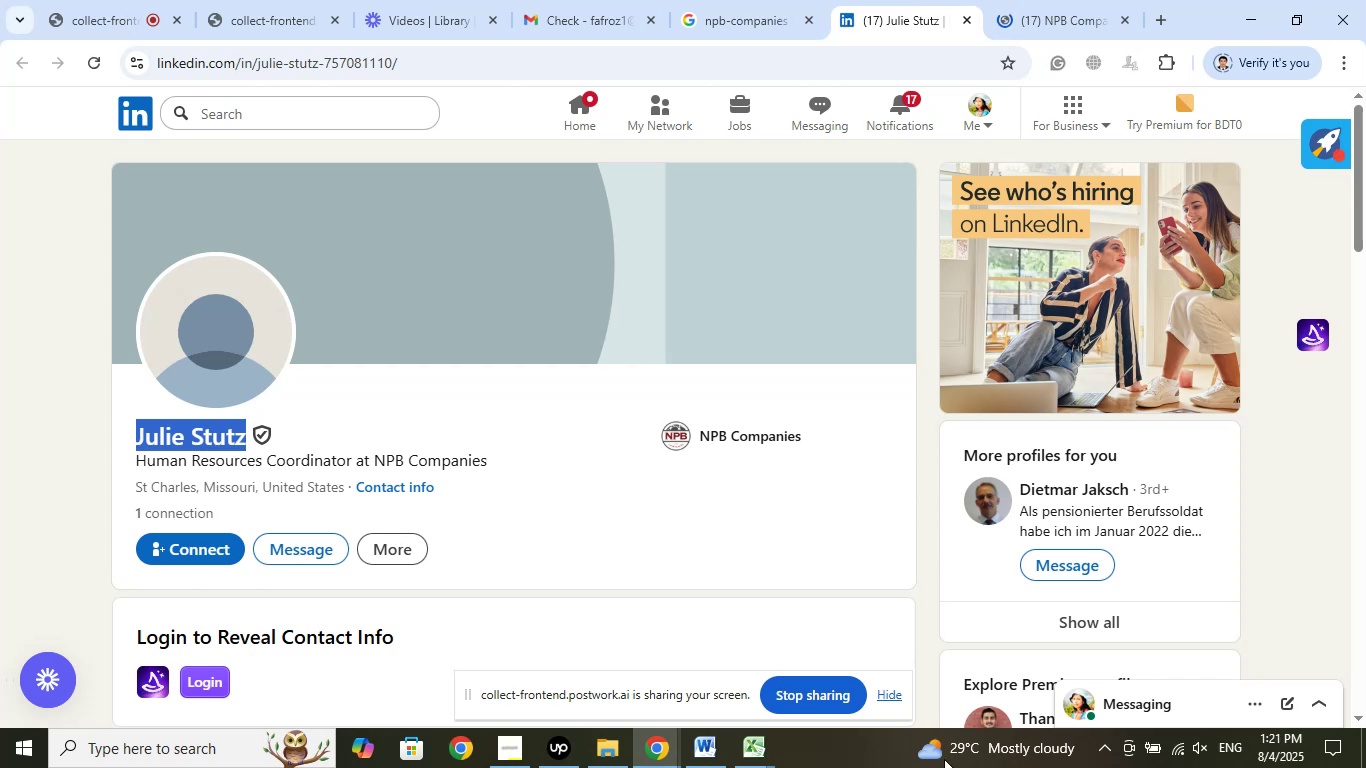 
wait(22.42)
 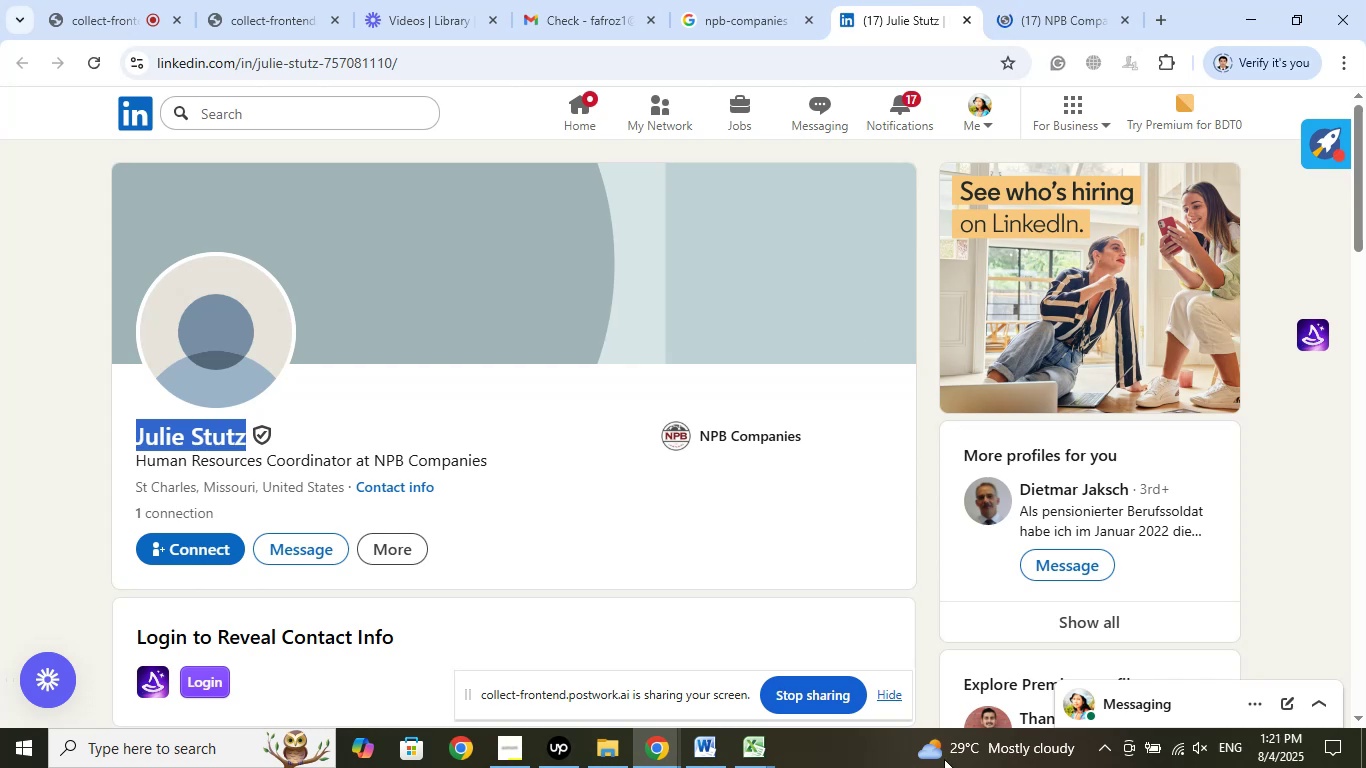 
double_click([657, 561])
 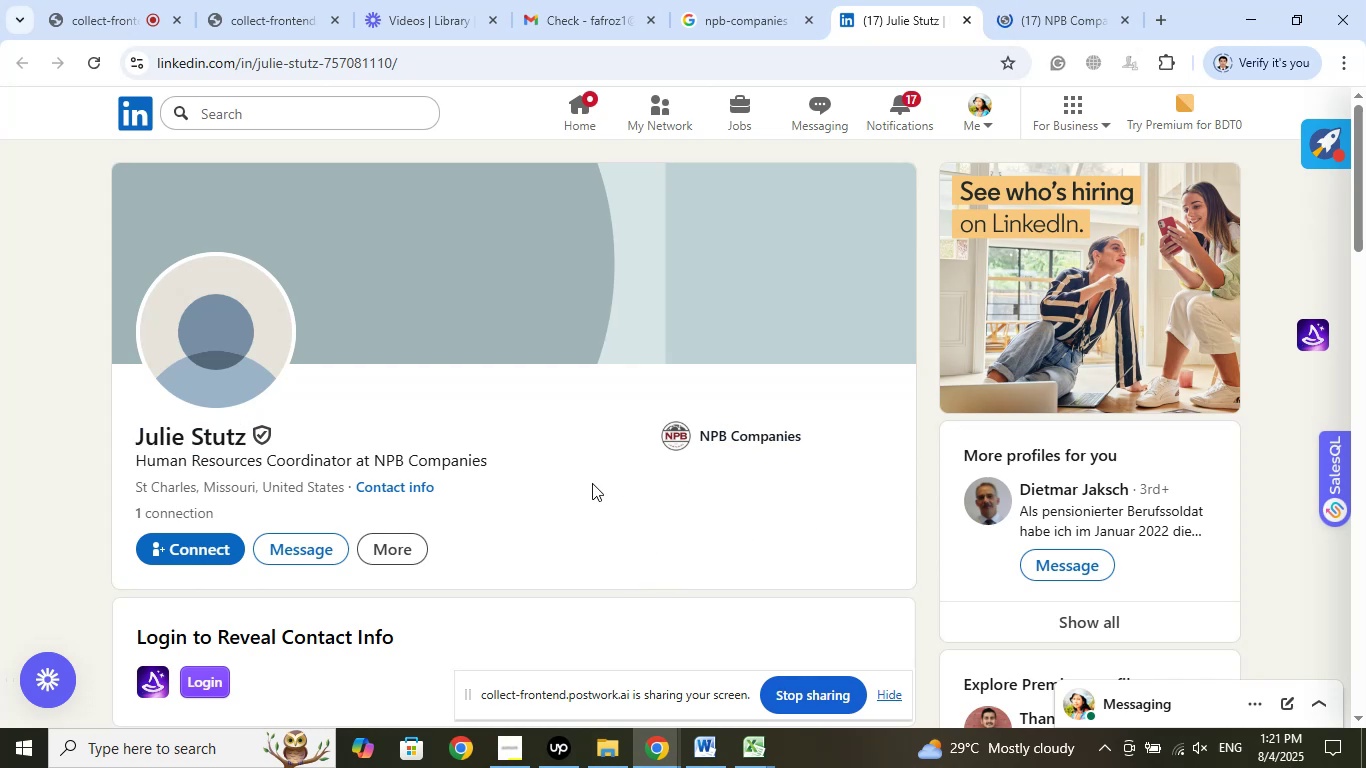 
left_click([596, 418])
 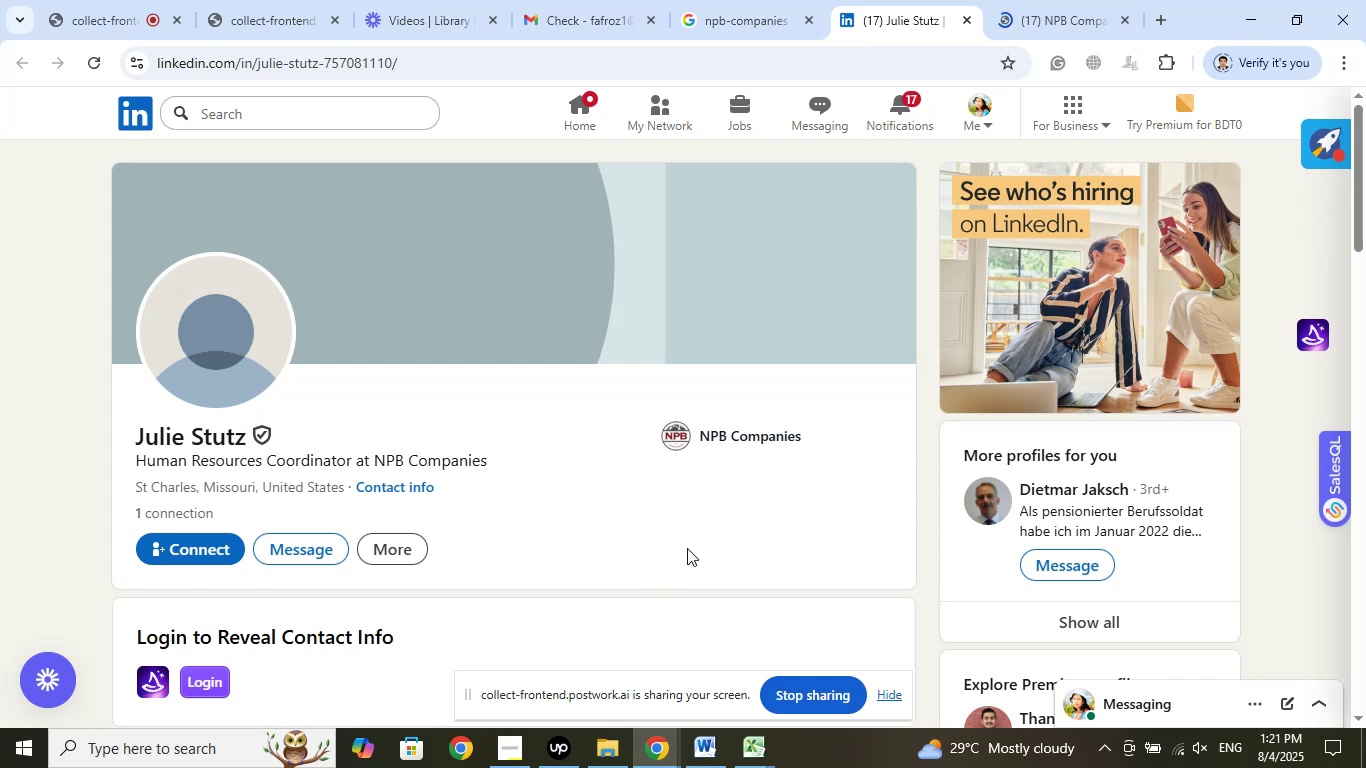 
left_click([730, 534])
 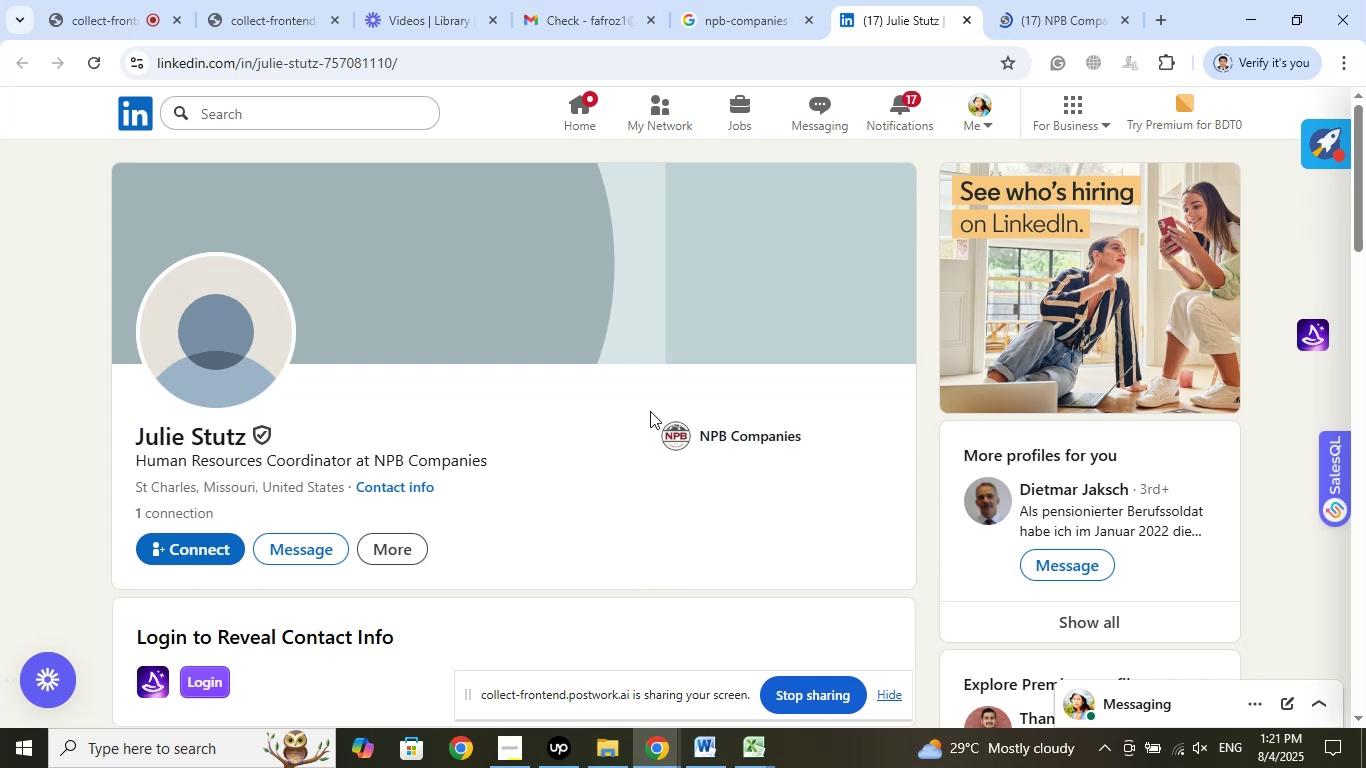 
wait(9.57)
 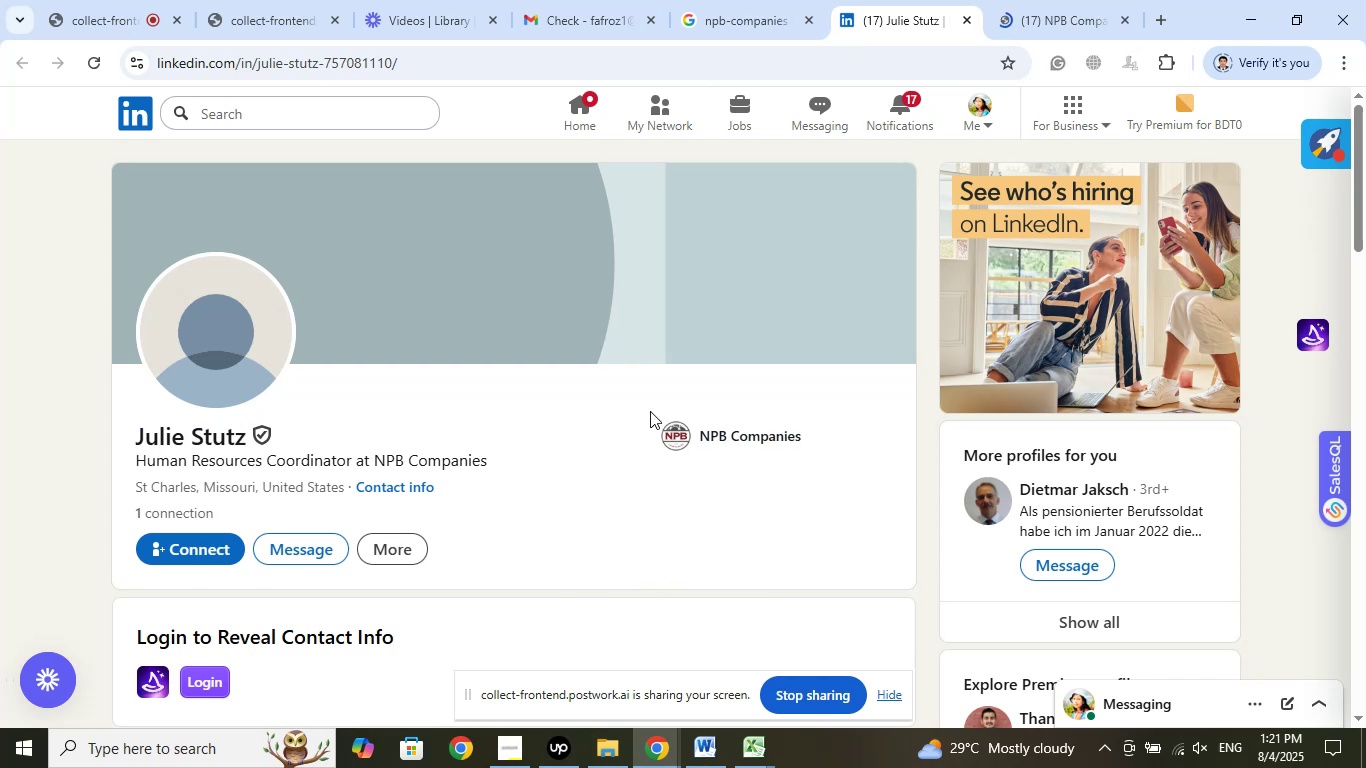 
left_click([702, 651])
 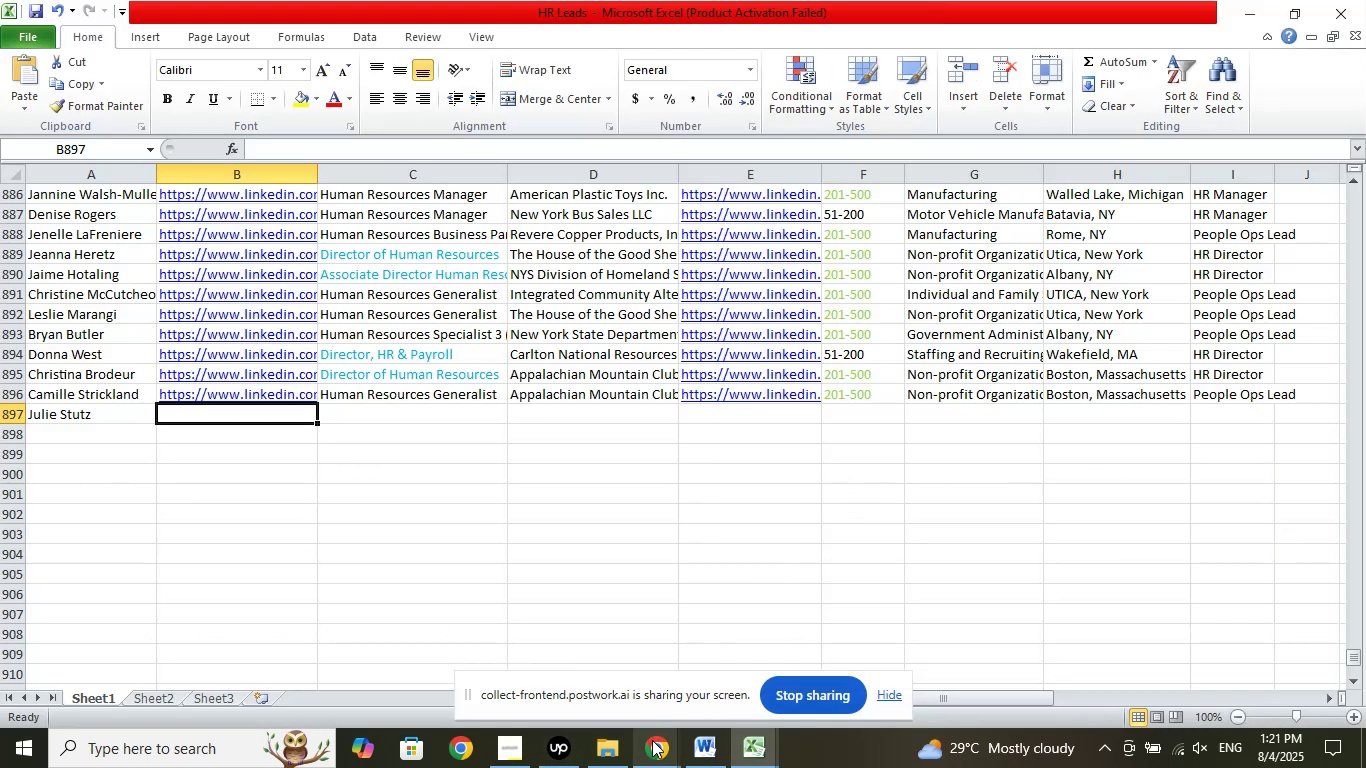 
left_click_drag(start_coordinate=[714, 738], to_coordinate=[610, 724])
 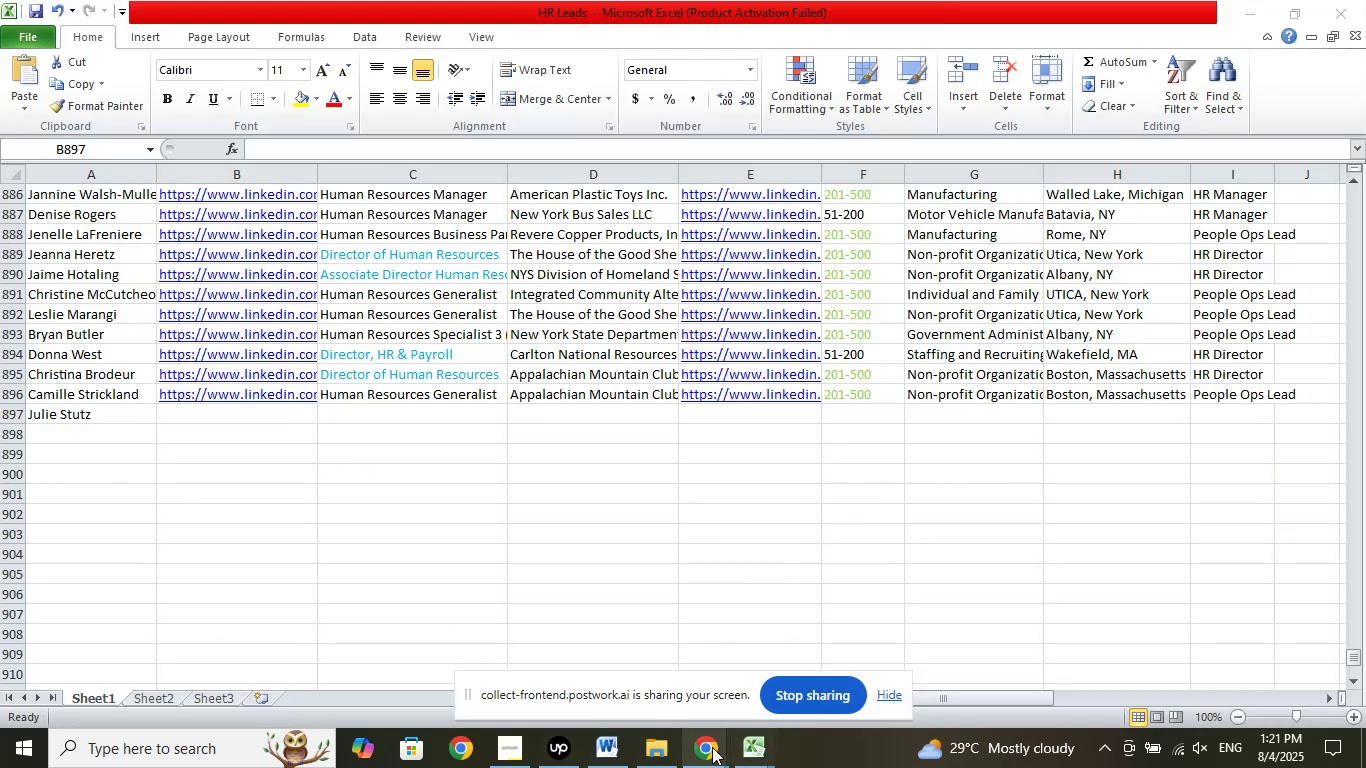 
left_click([710, 747])
 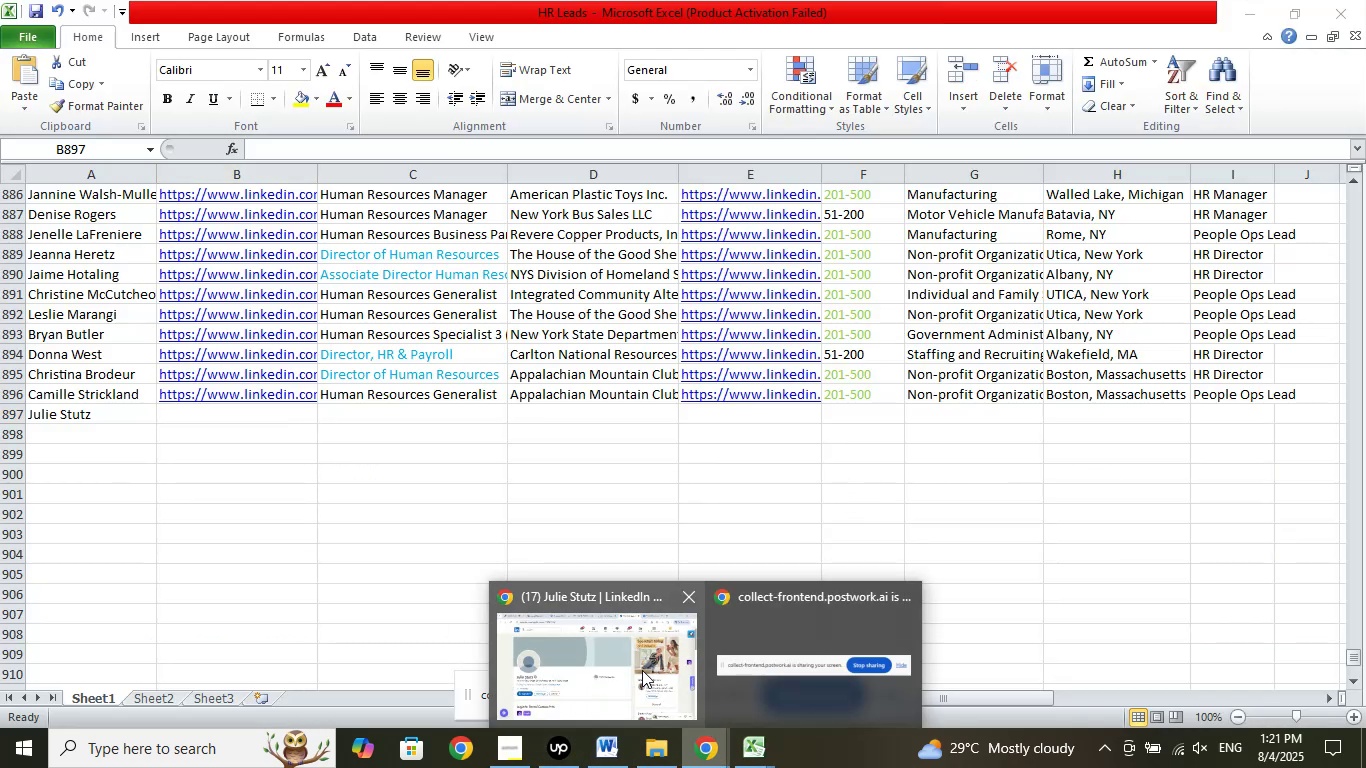 
left_click([642, 670])
 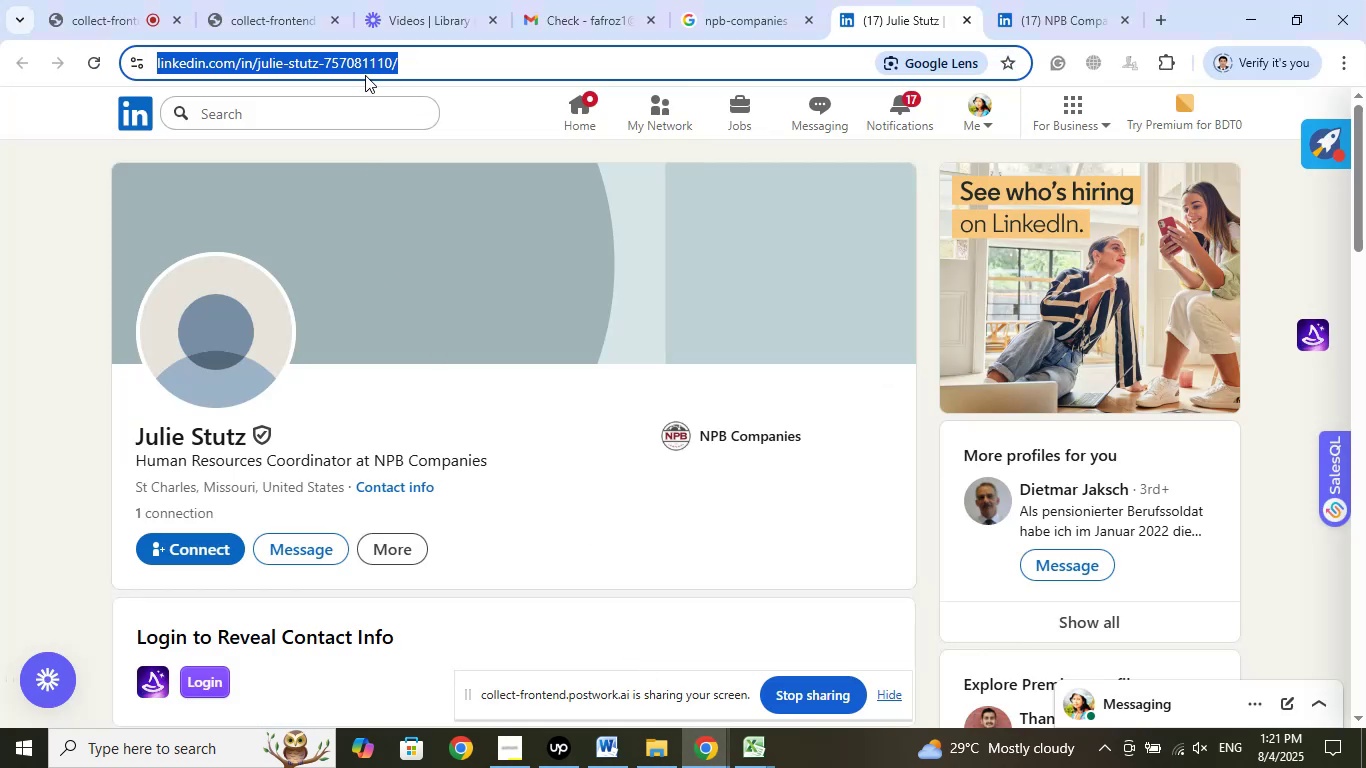 
right_click([364, 74])
 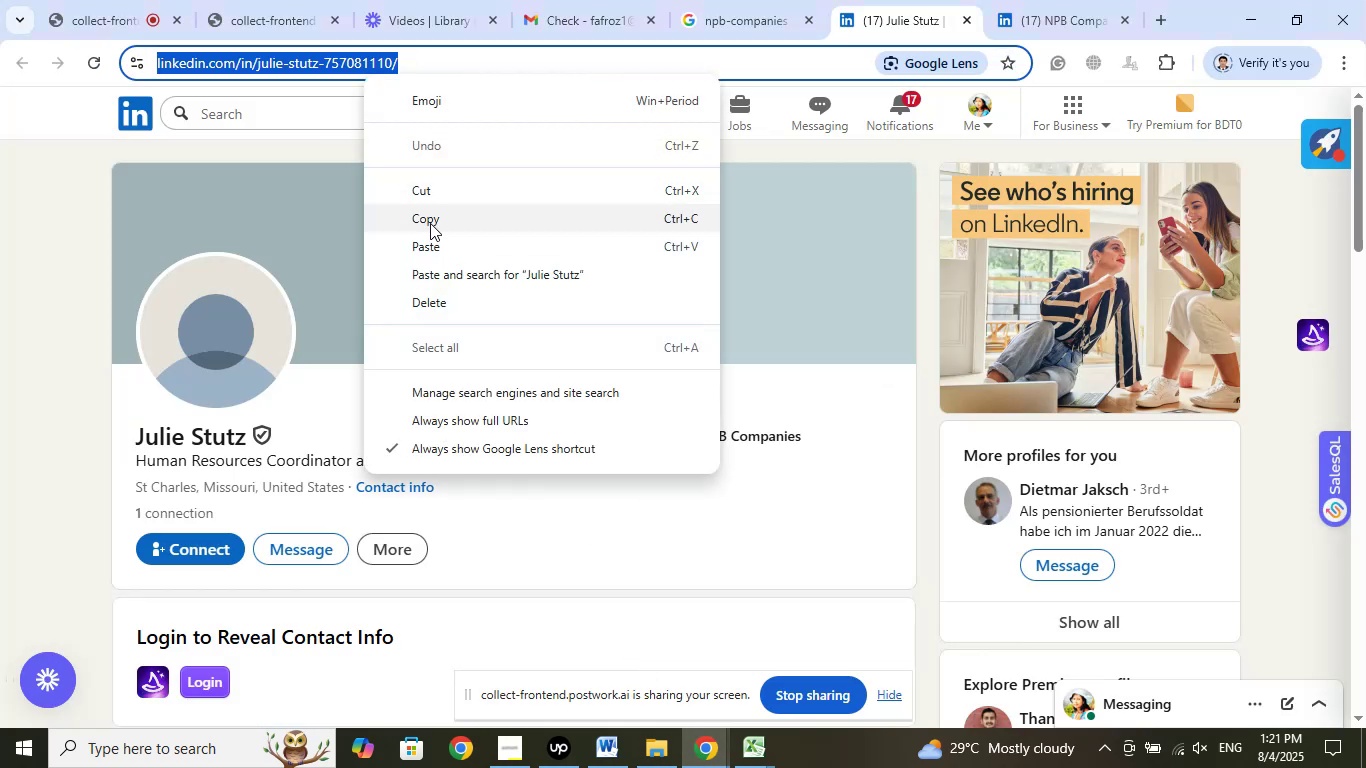 
left_click([432, 219])
 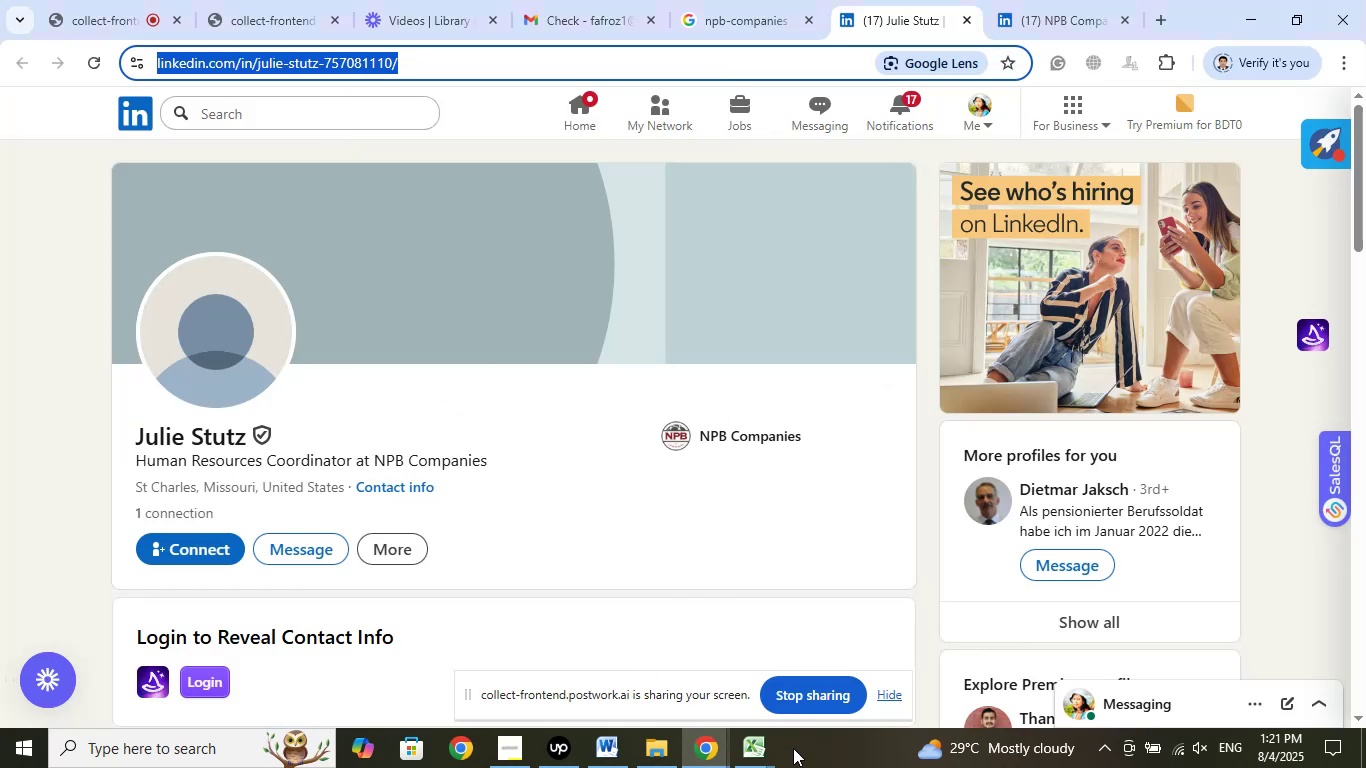 
left_click([753, 744])
 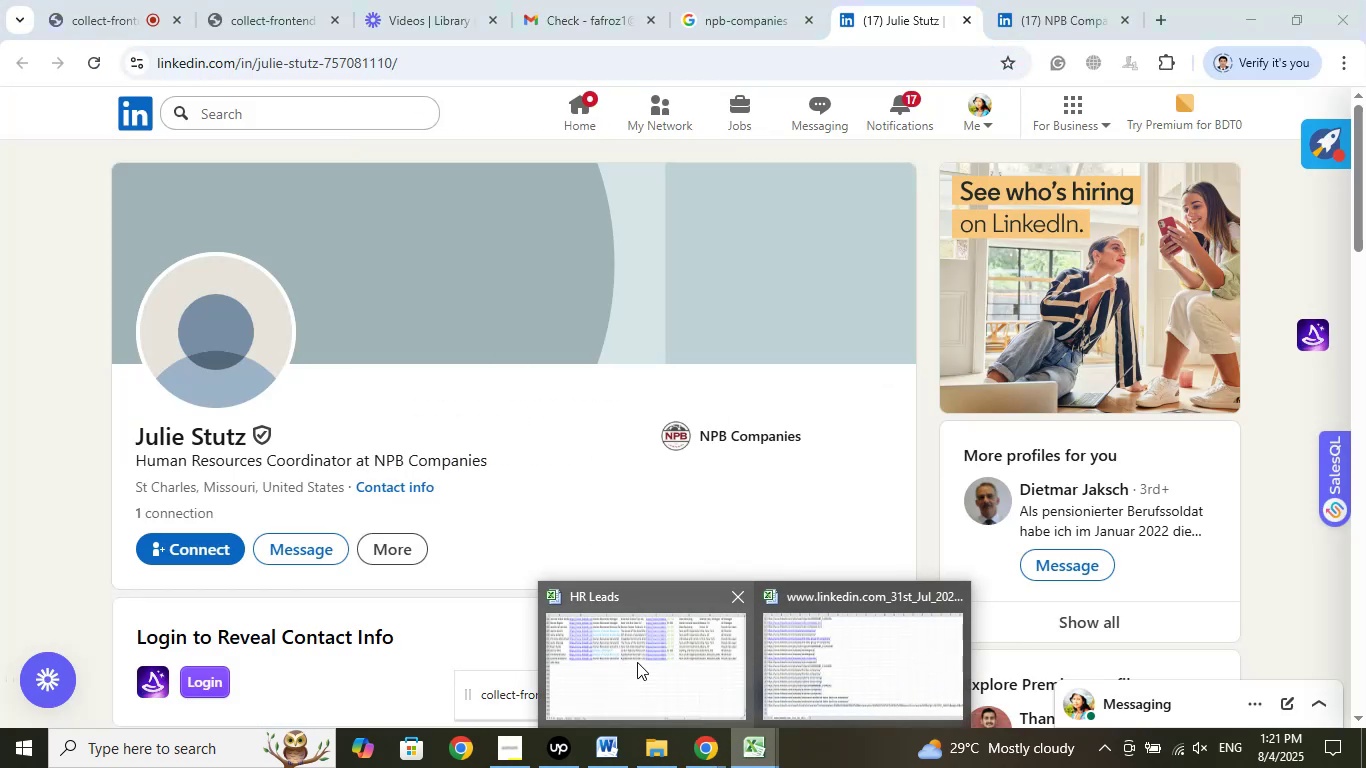 
left_click([636, 661])
 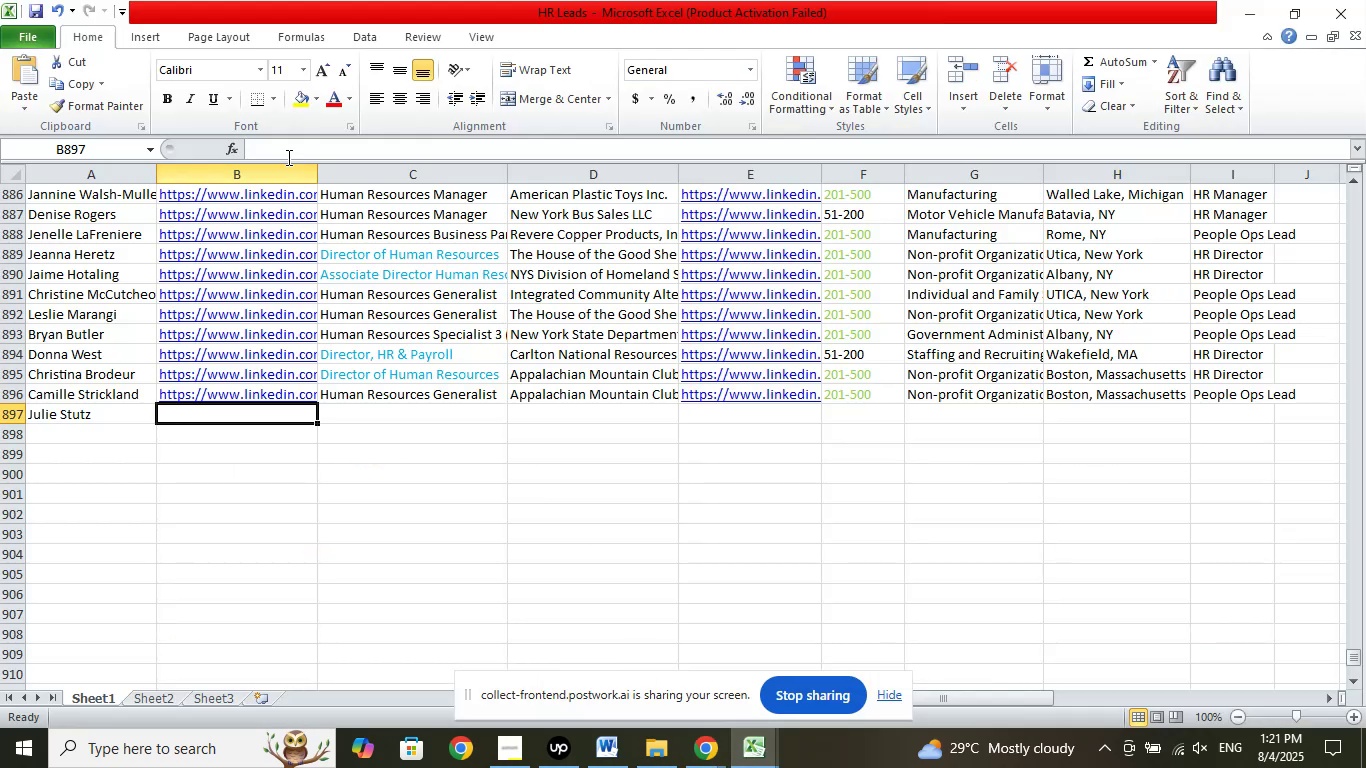 
left_click([286, 148])
 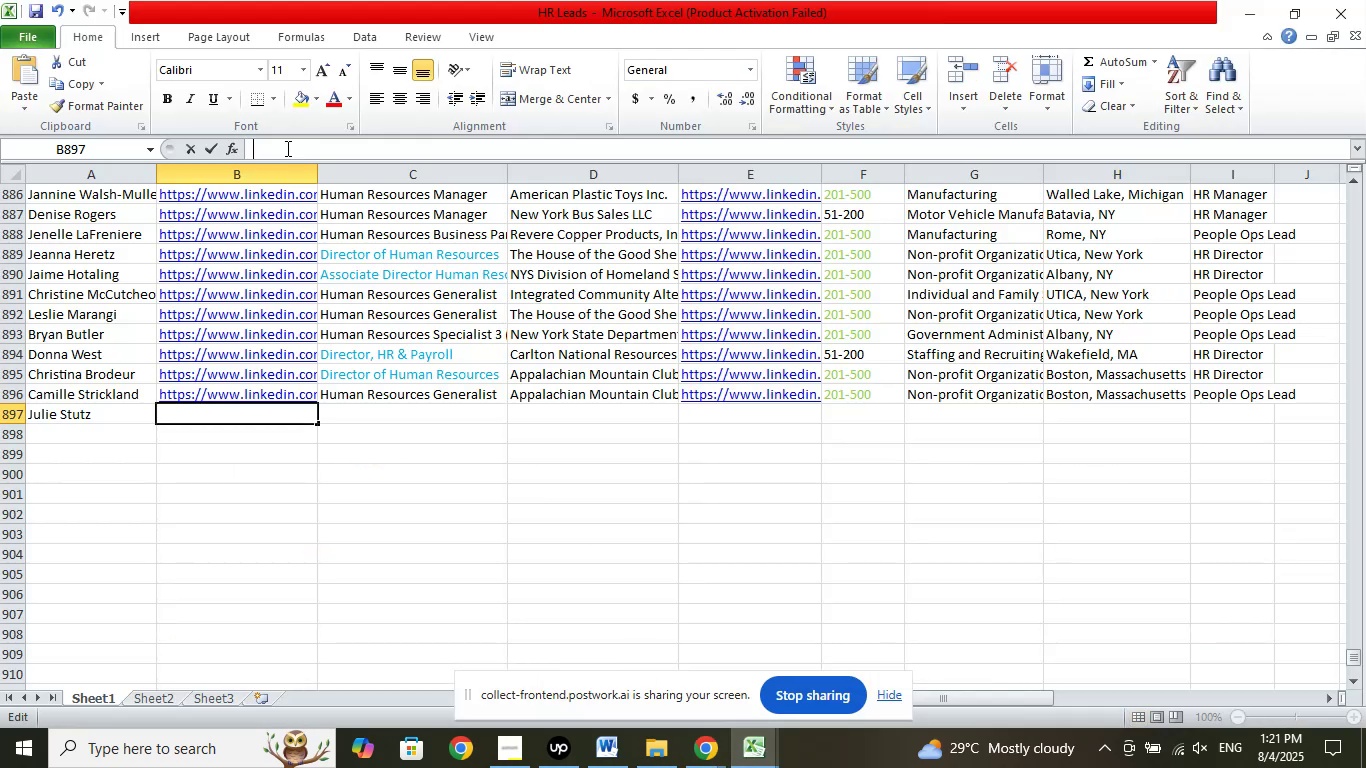 
right_click([286, 148])
 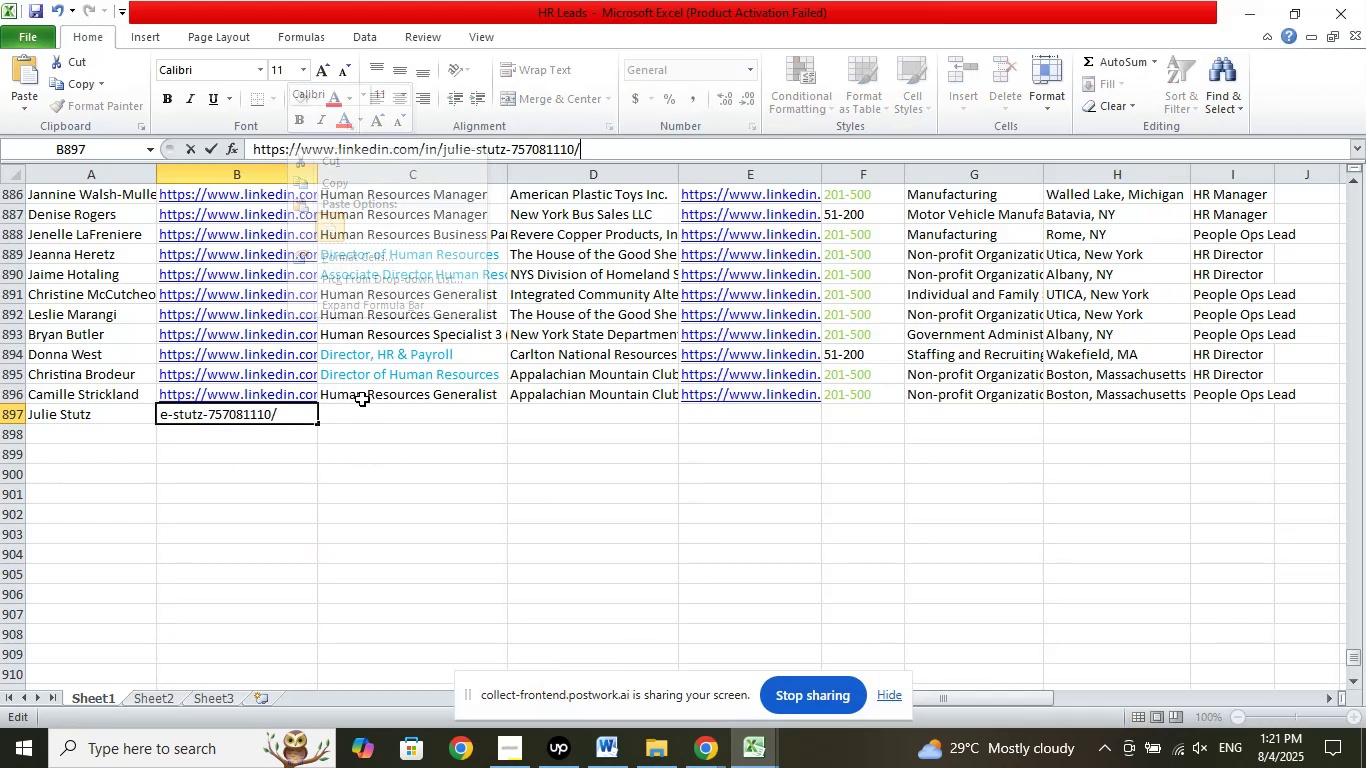 
left_click([362, 414])
 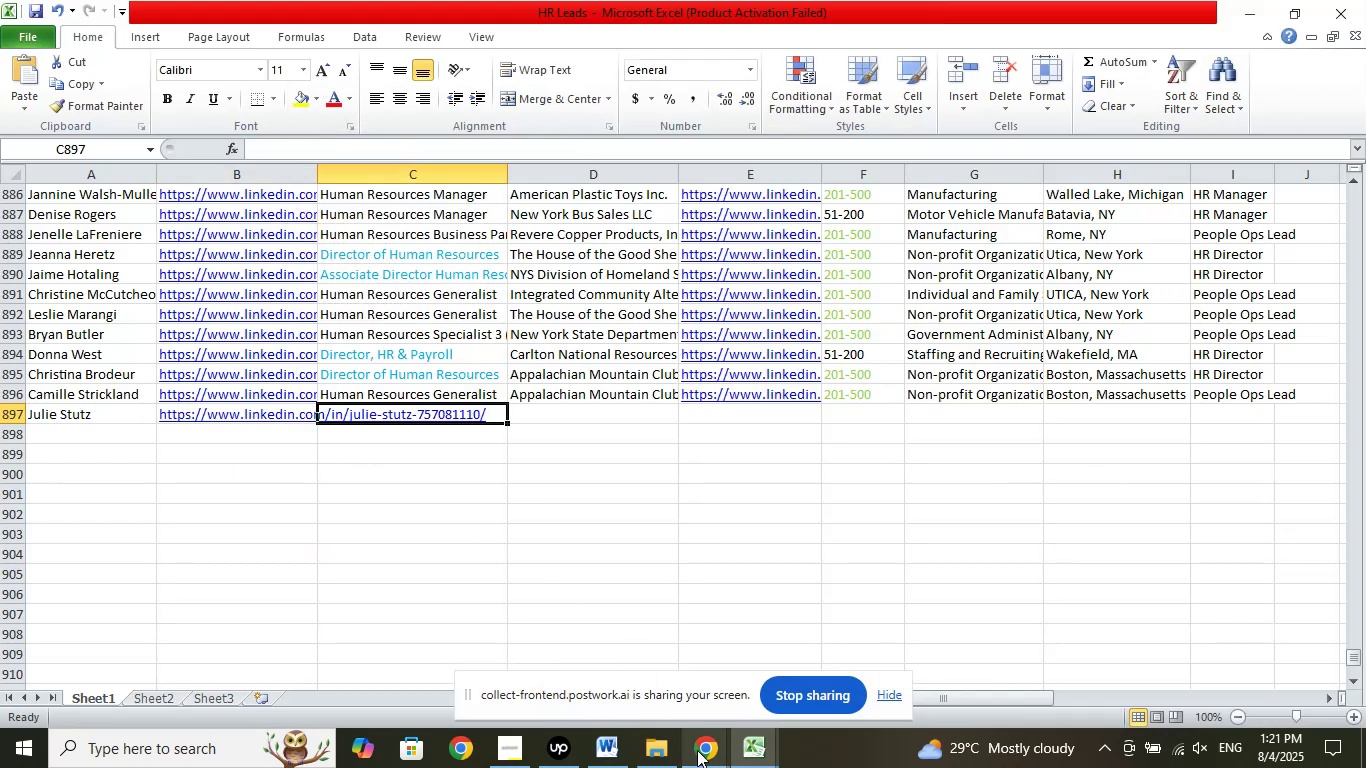 
left_click([708, 758])
 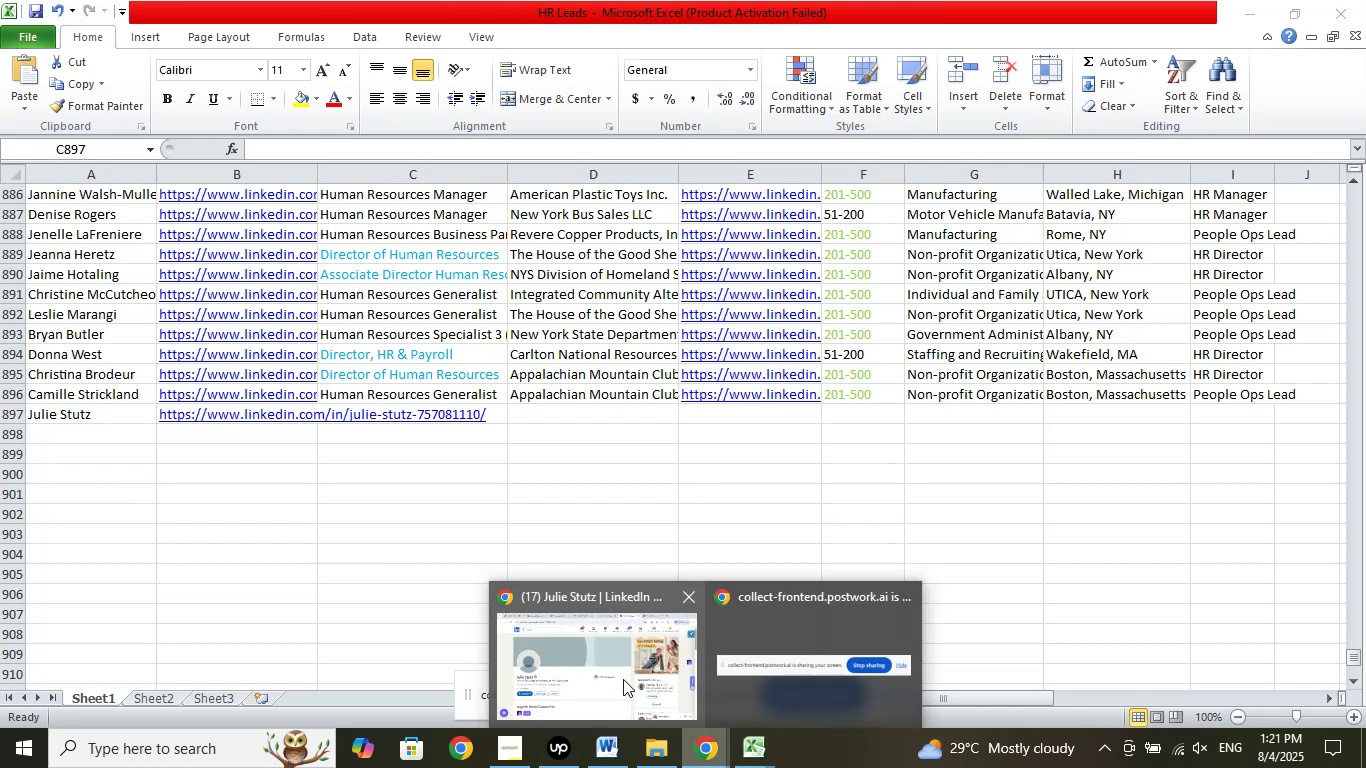 
left_click([622, 676])
 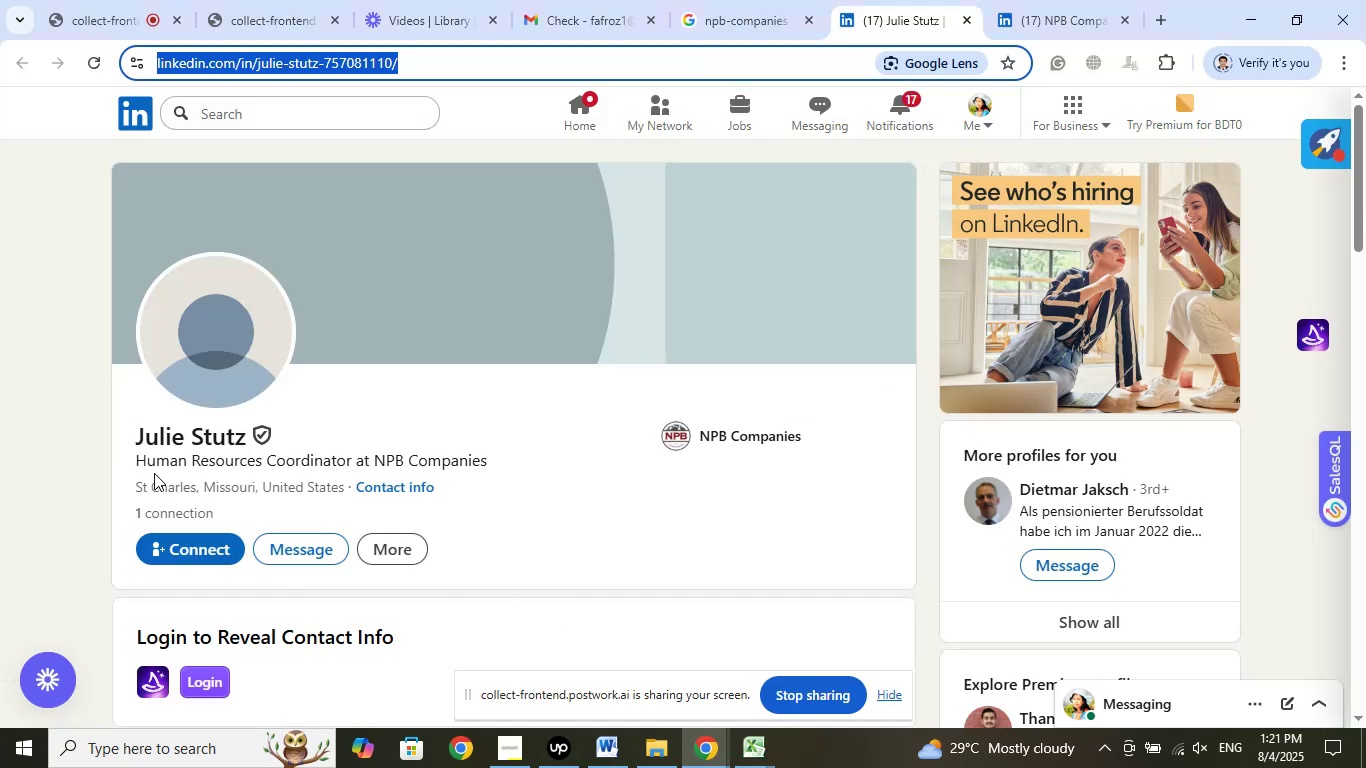 
left_click_drag(start_coordinate=[129, 464], to_coordinate=[353, 462])
 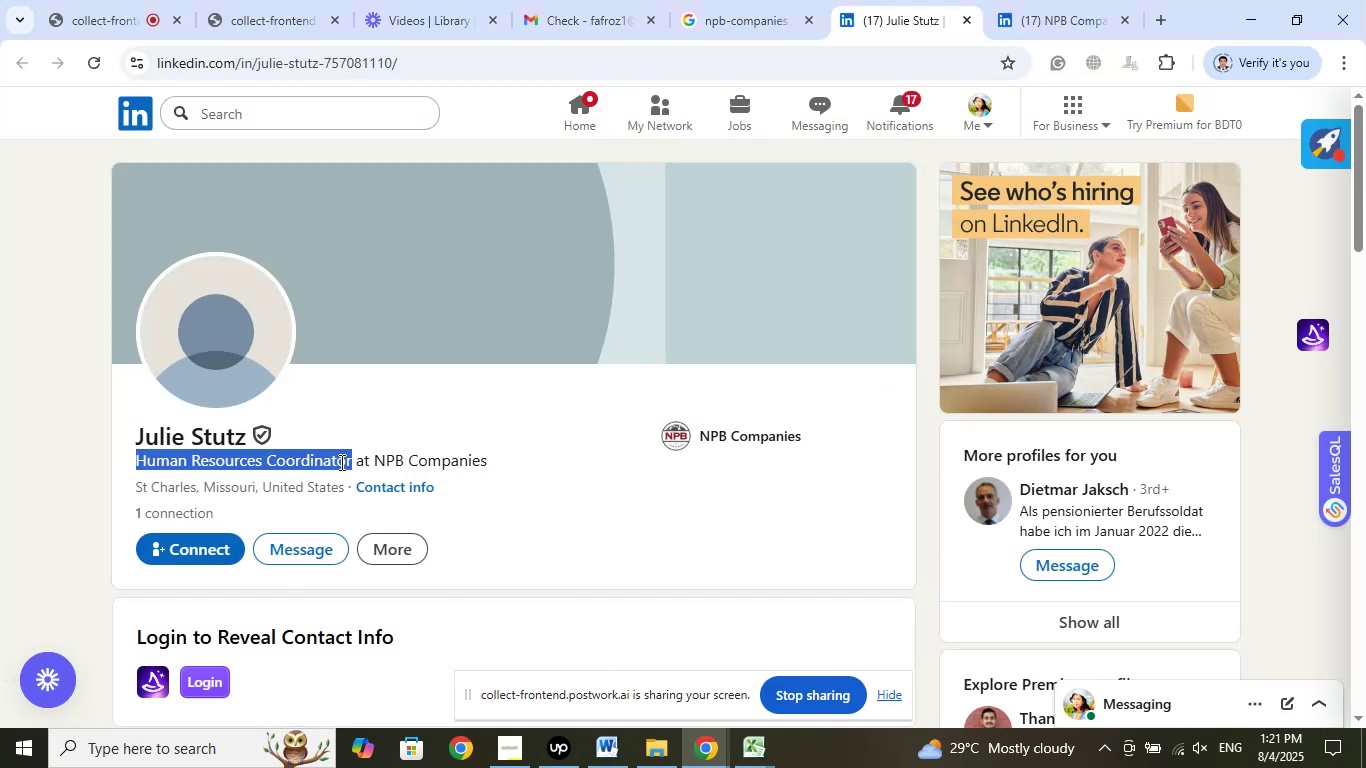 
right_click([340, 462])
 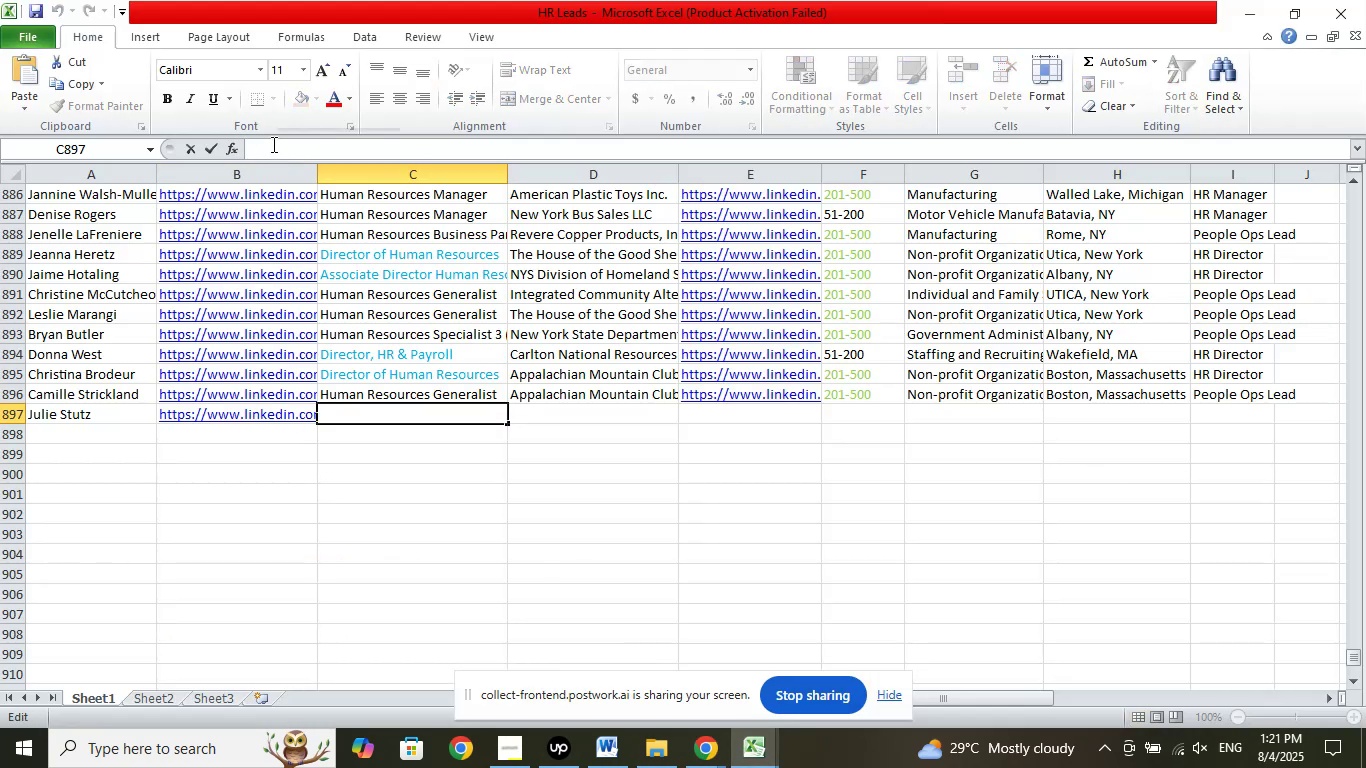 
wait(5.34)
 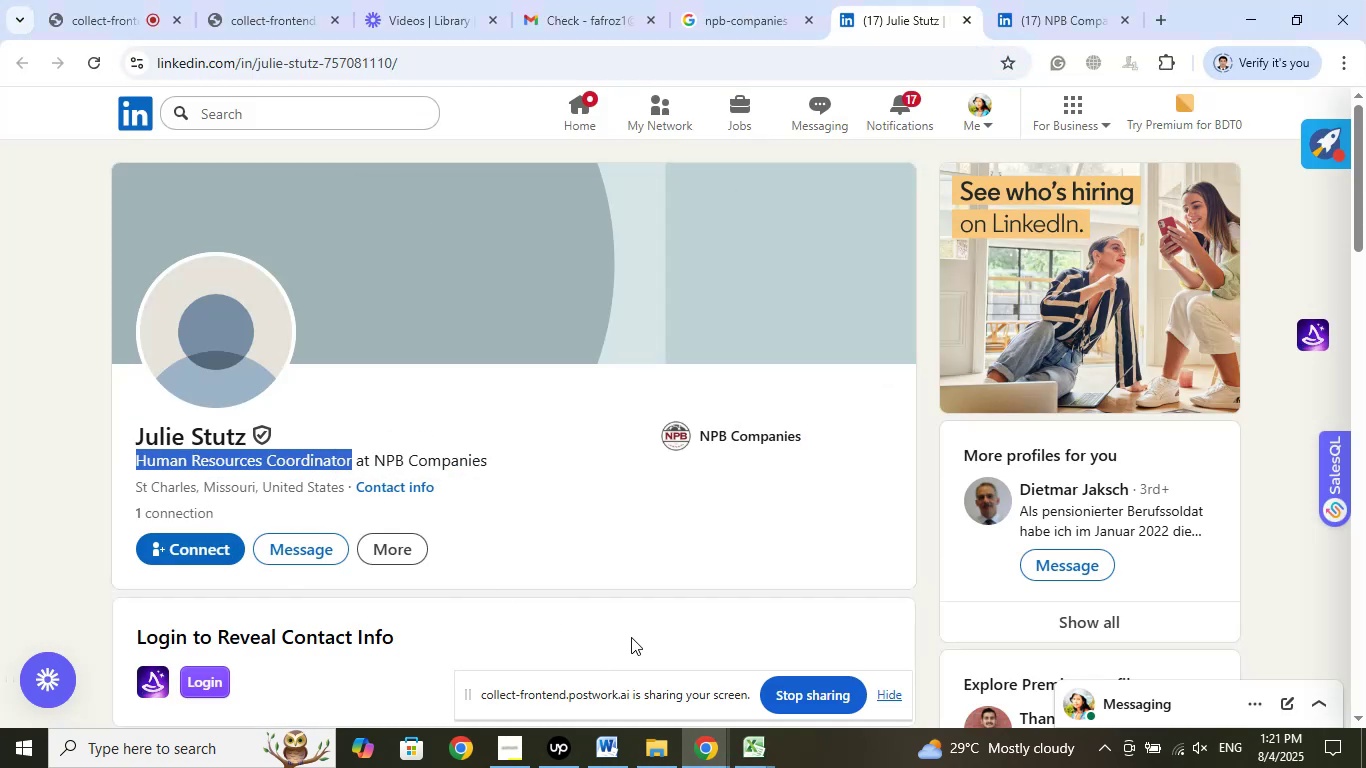 
left_click([544, 411])
 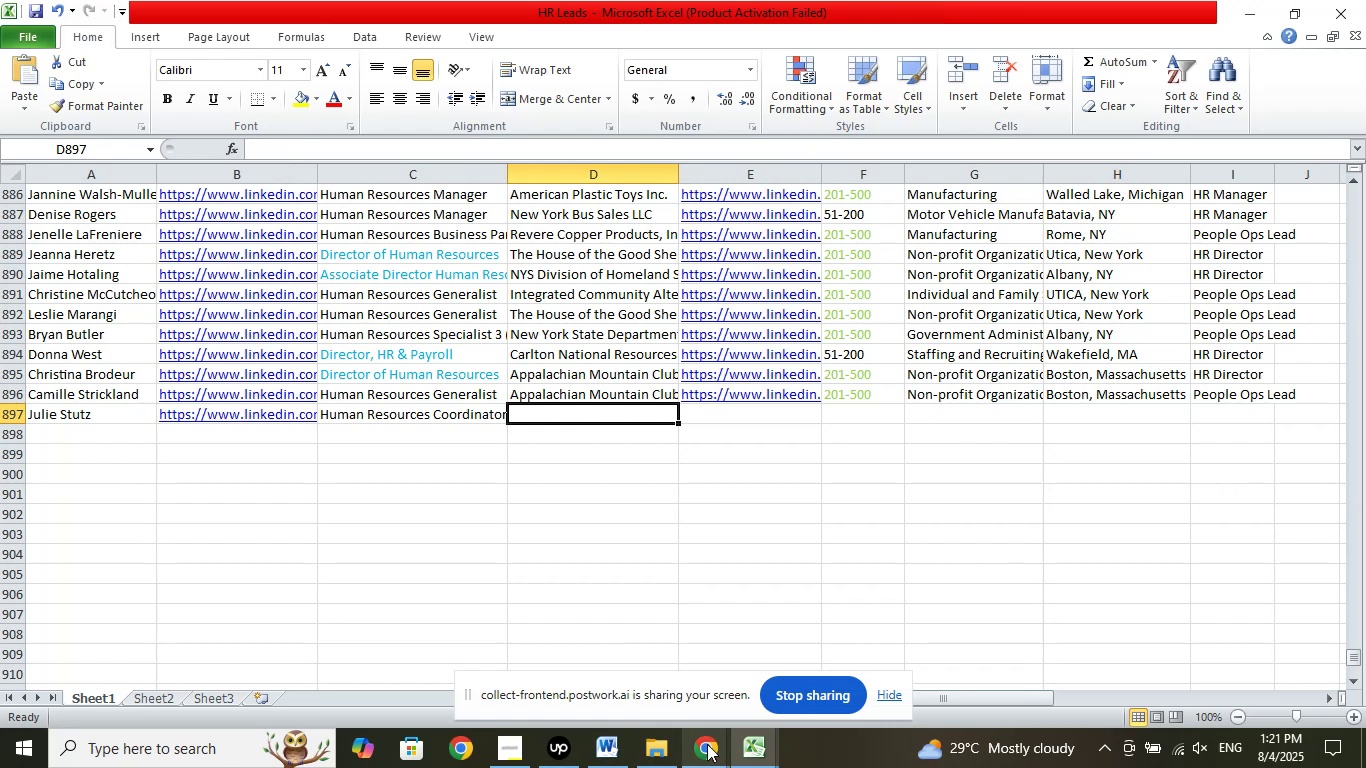 
left_click([707, 747])
 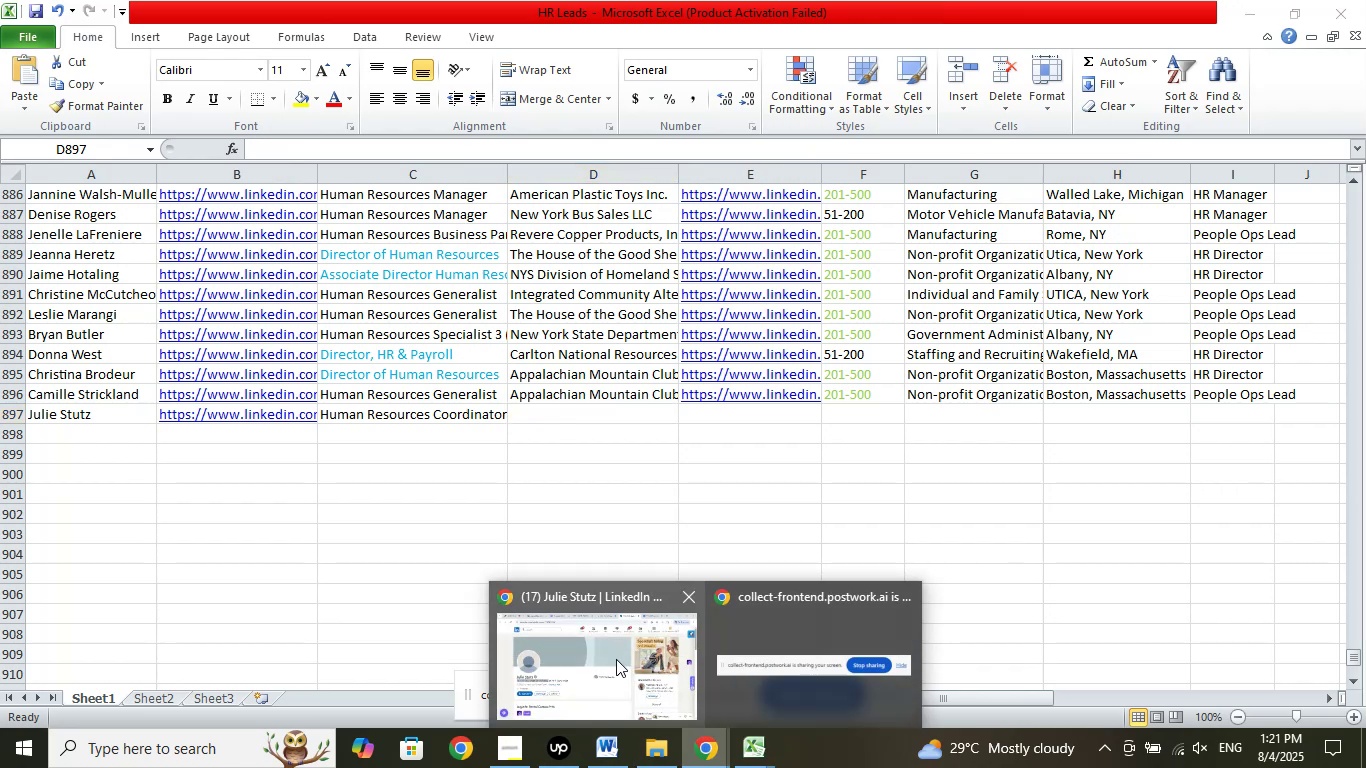 
left_click([616, 659])
 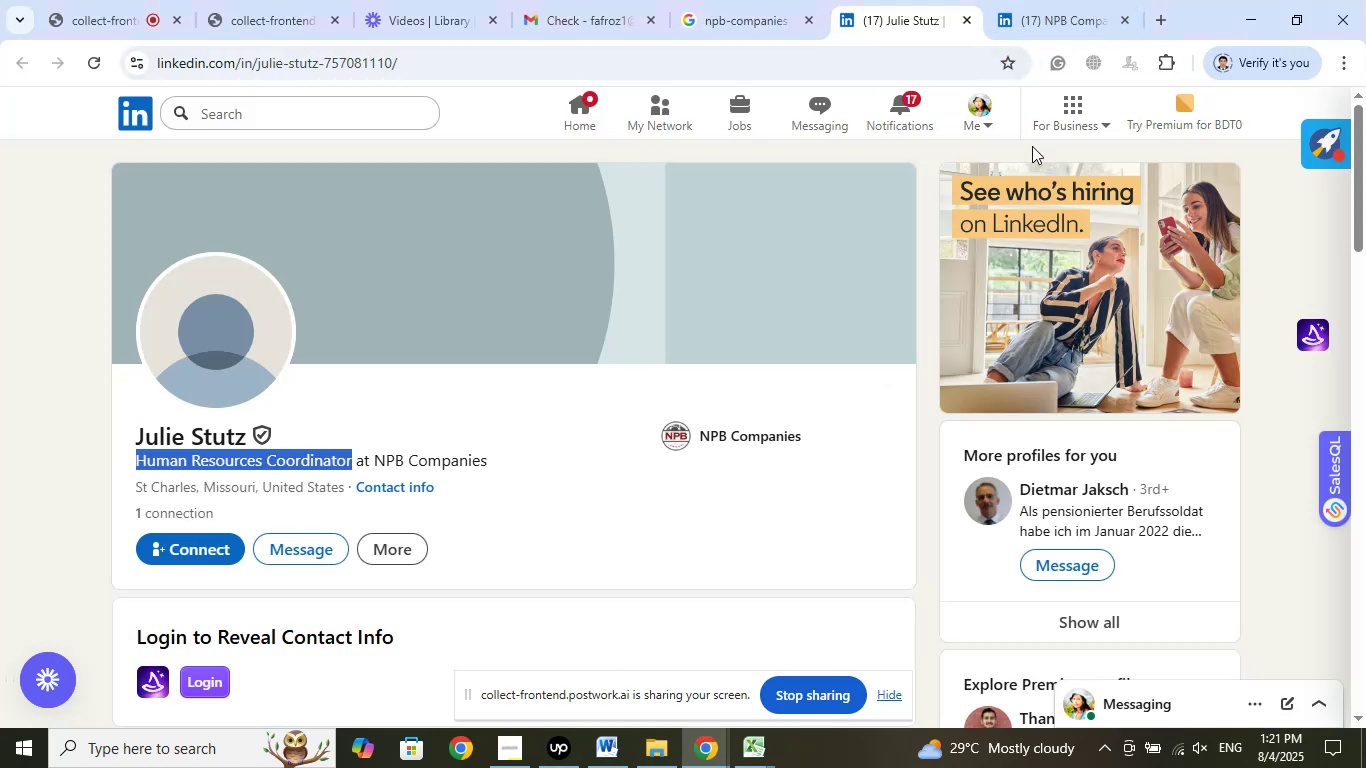 
left_click([1033, 0])
 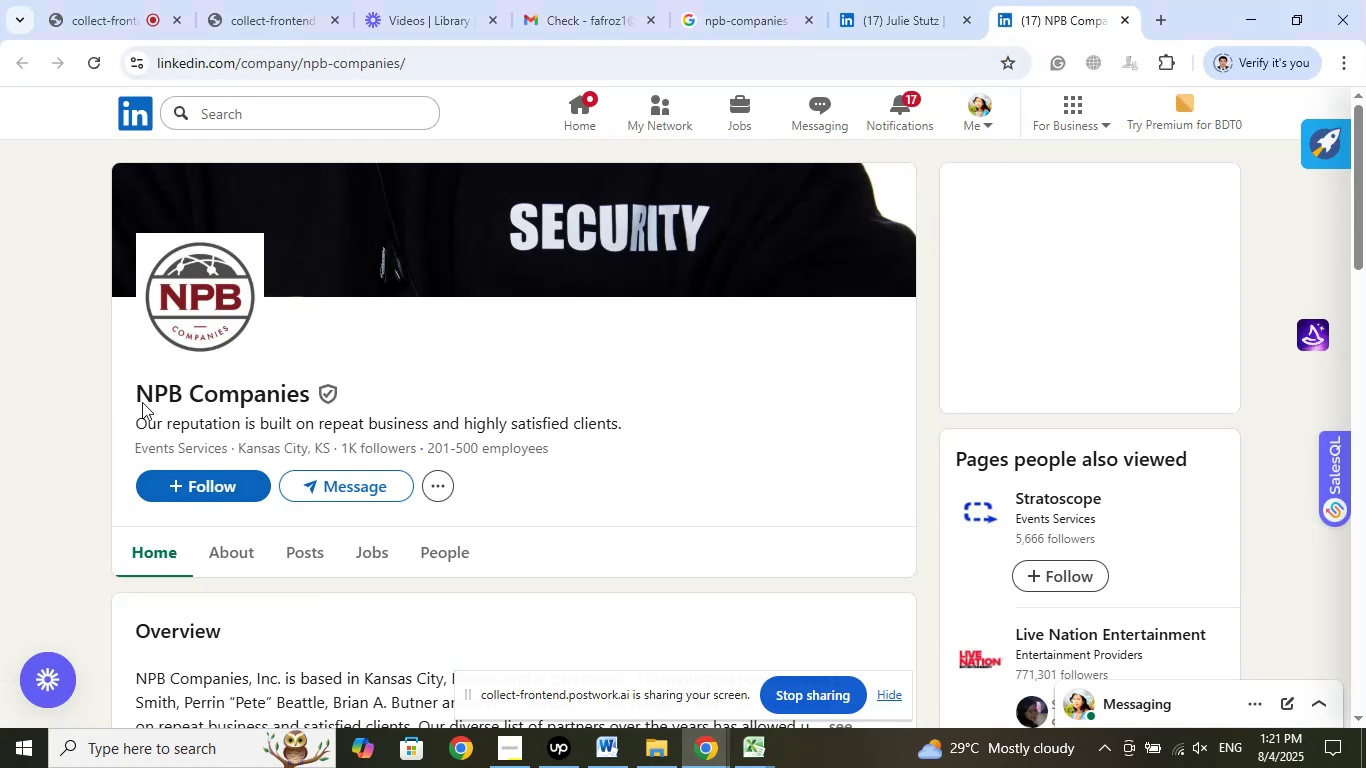 
left_click_drag(start_coordinate=[130, 395], to_coordinate=[307, 395])
 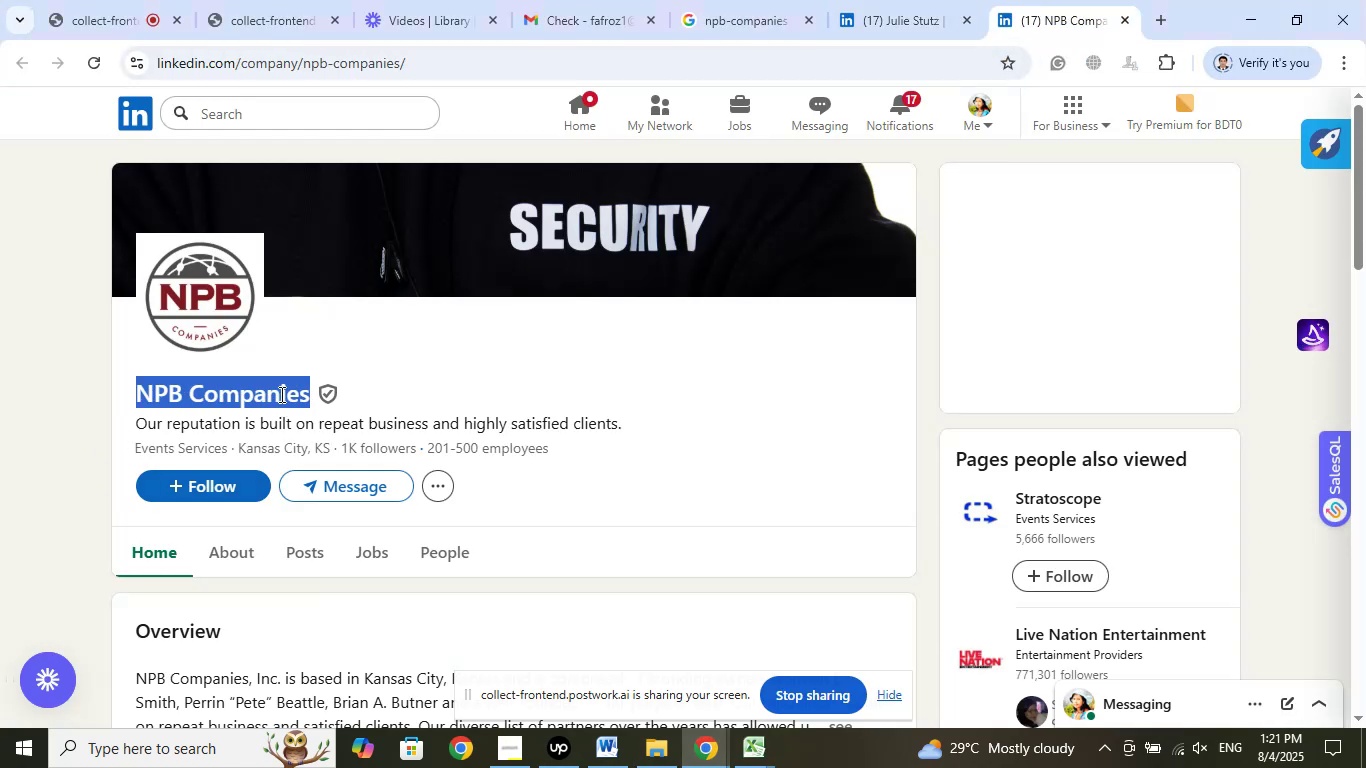 
right_click([280, 394])
 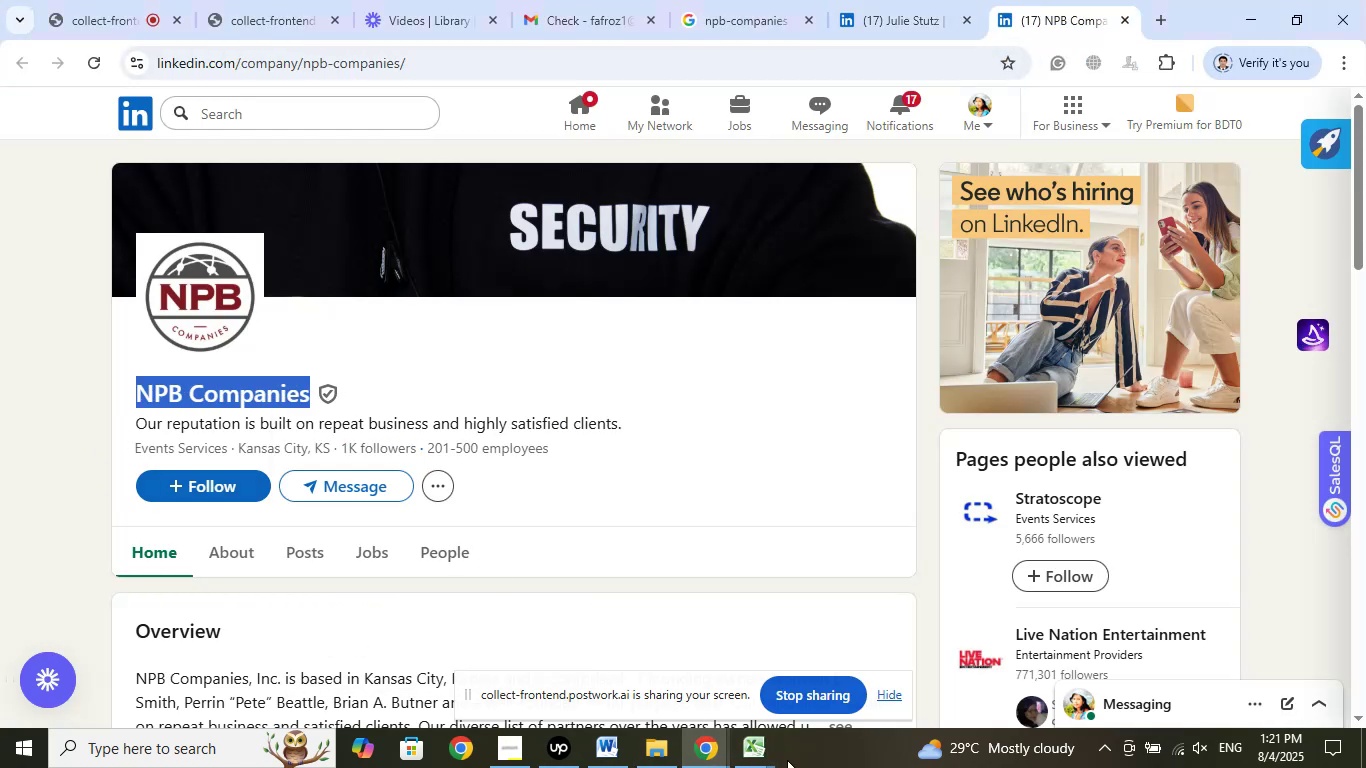 
left_click([757, 760])
 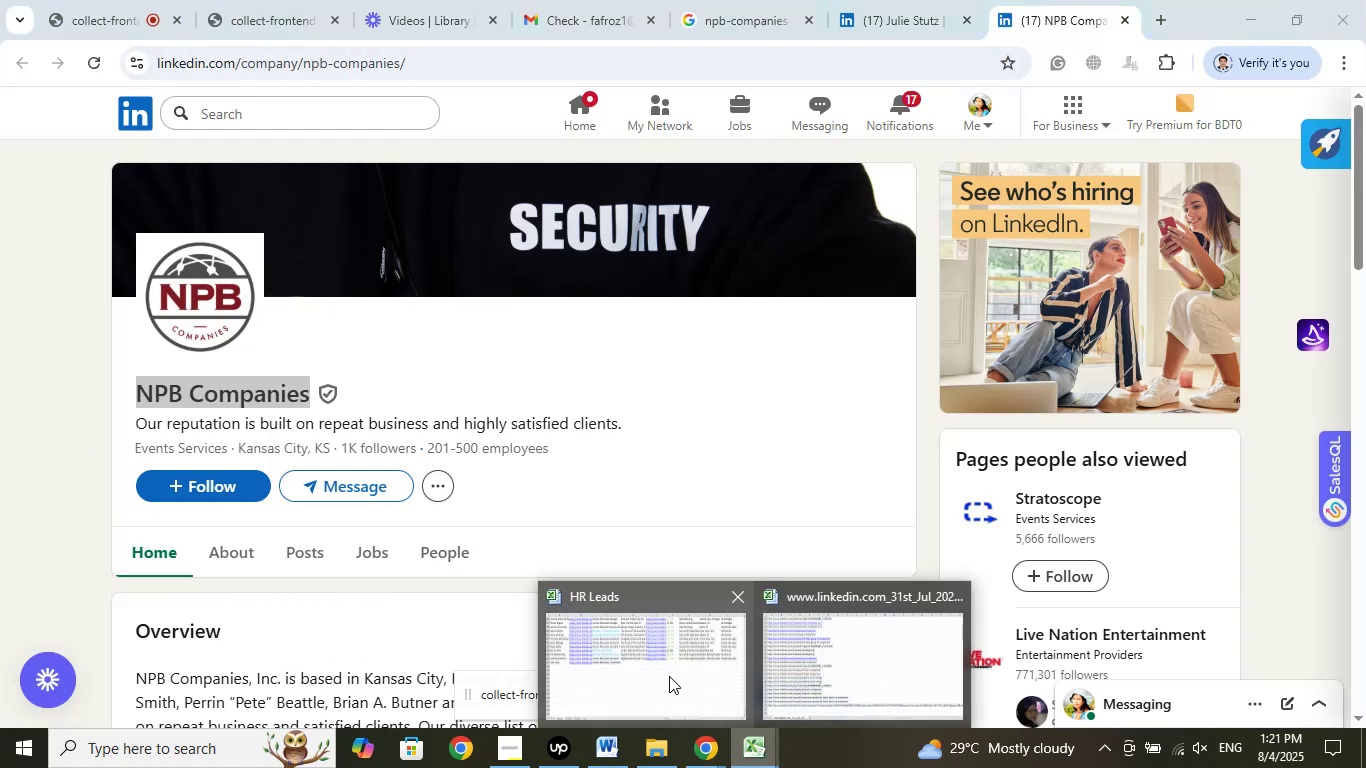 
left_click([668, 675])
 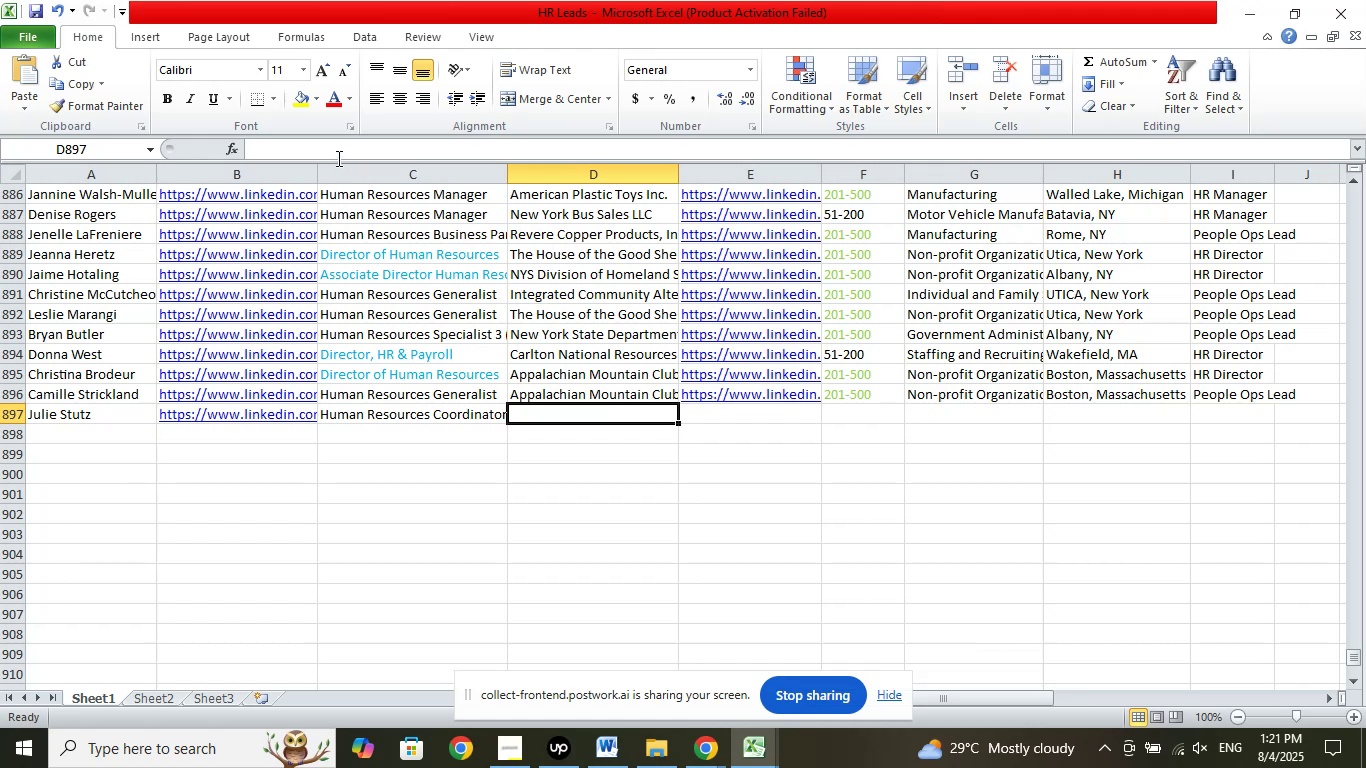 
left_click([326, 148])
 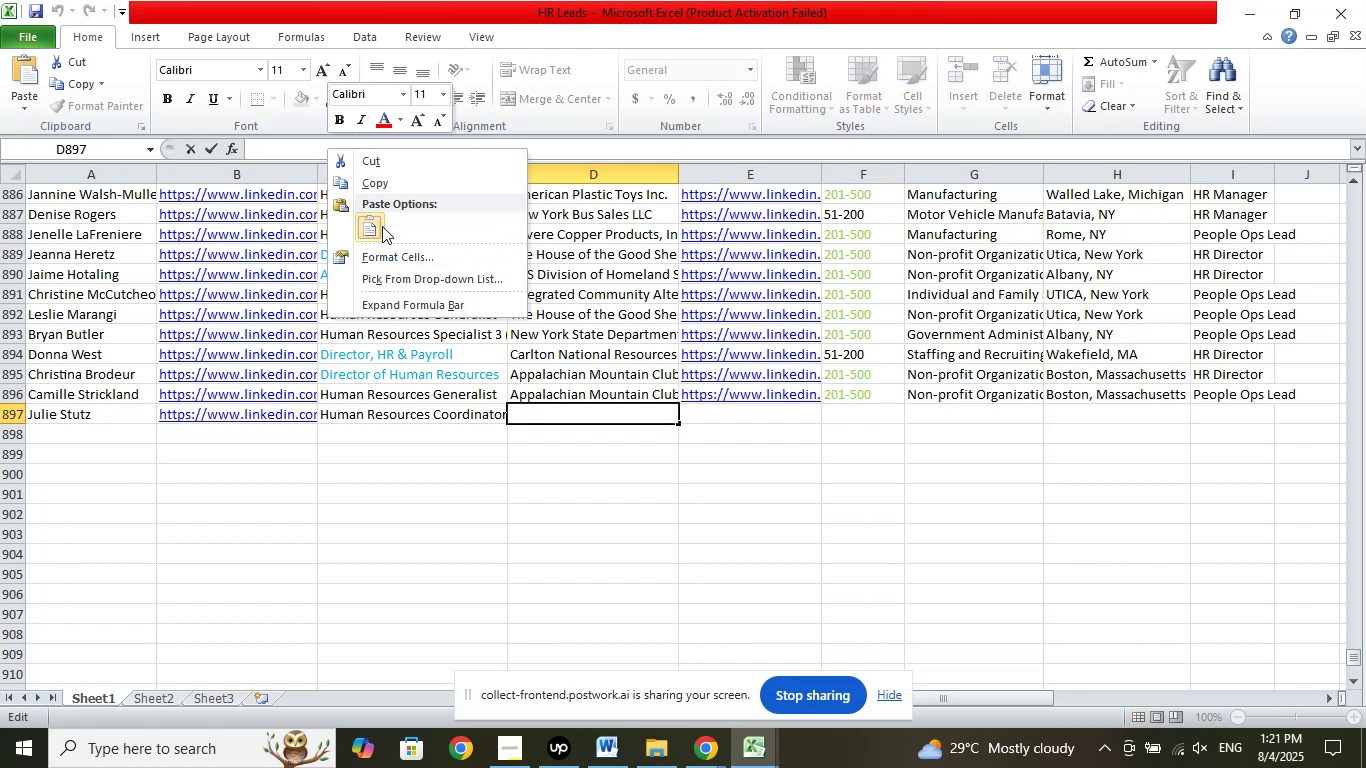 
left_click([372, 230])
 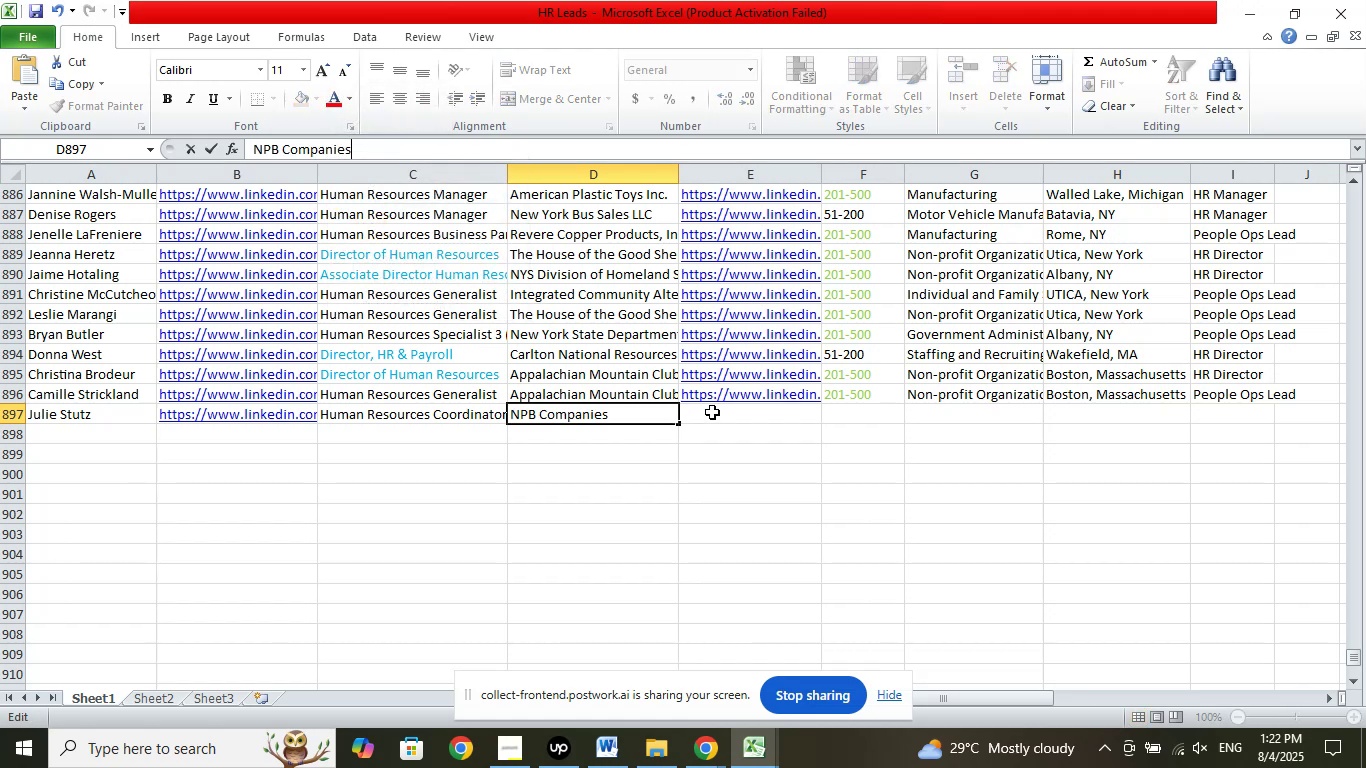 
left_click([723, 414])
 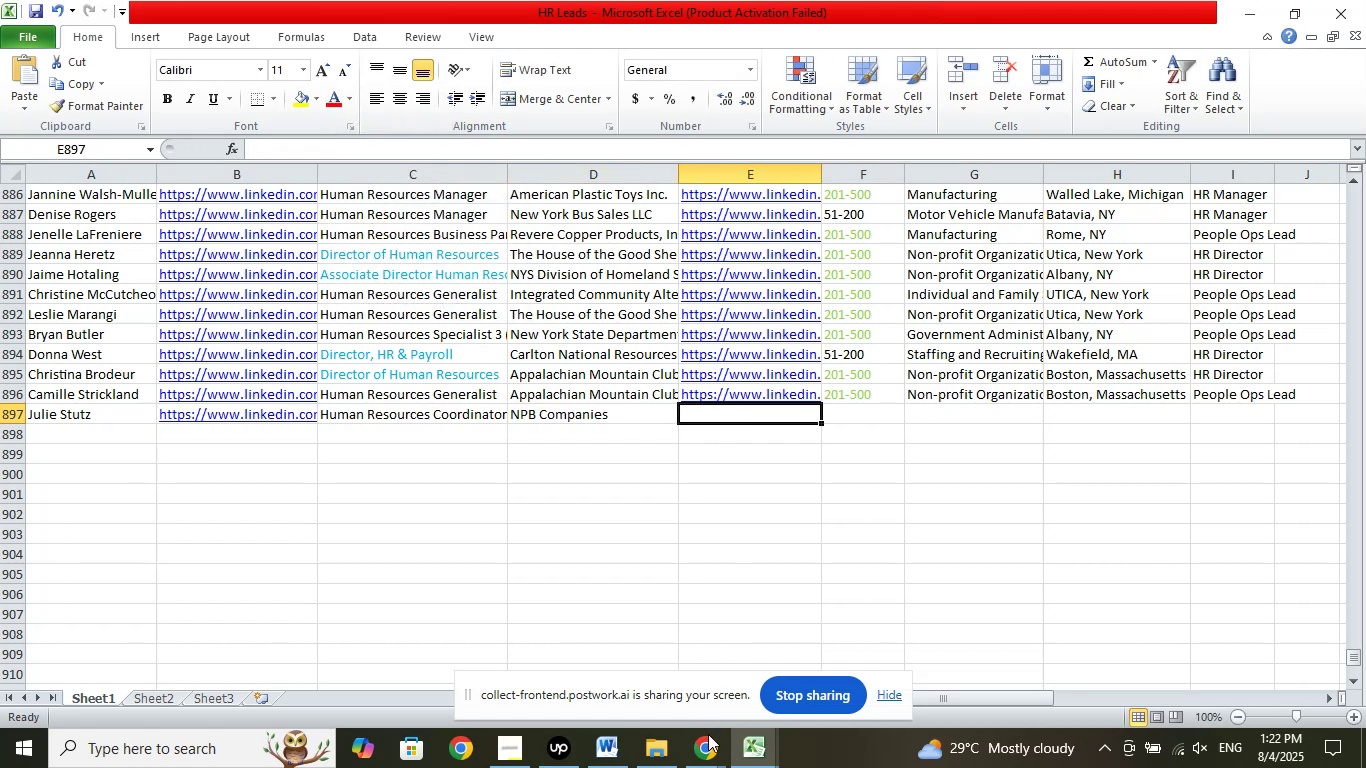 
left_click([708, 736])
 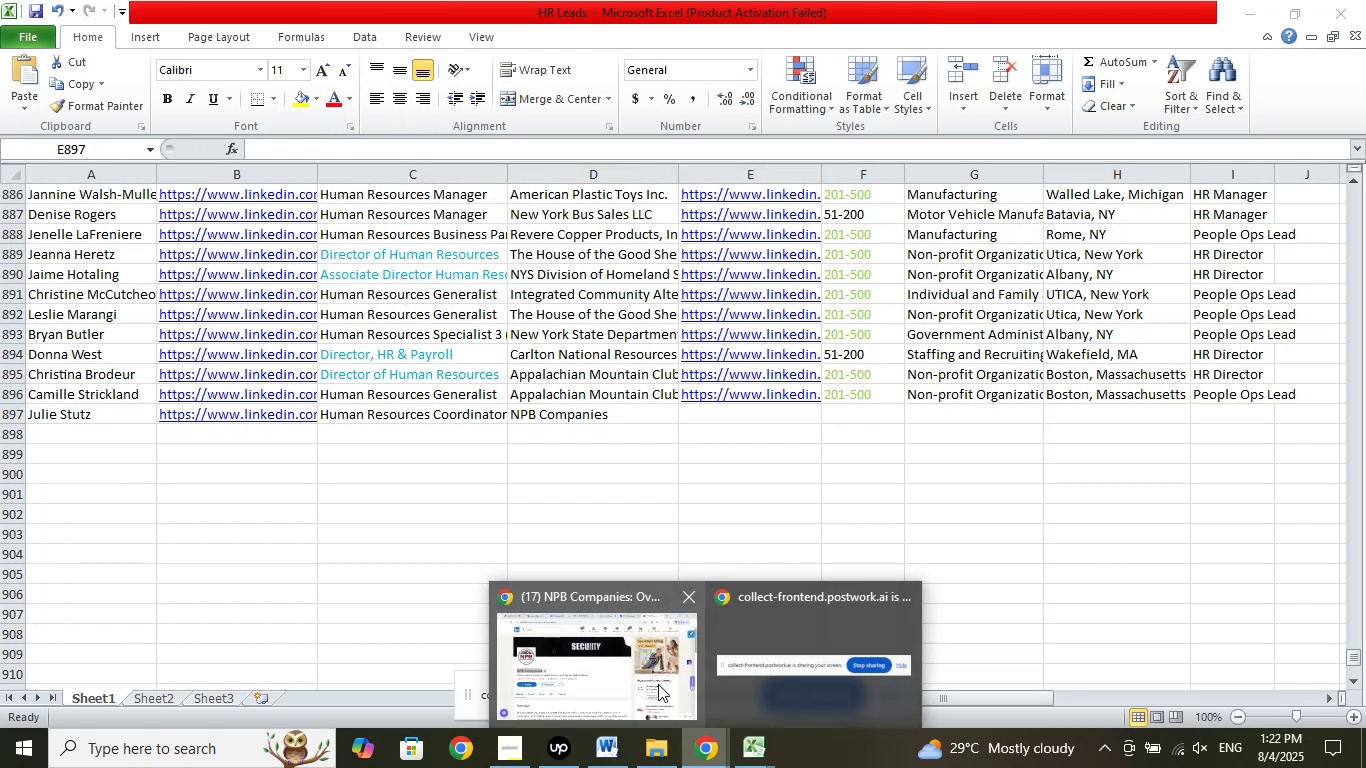 
left_click([658, 684])
 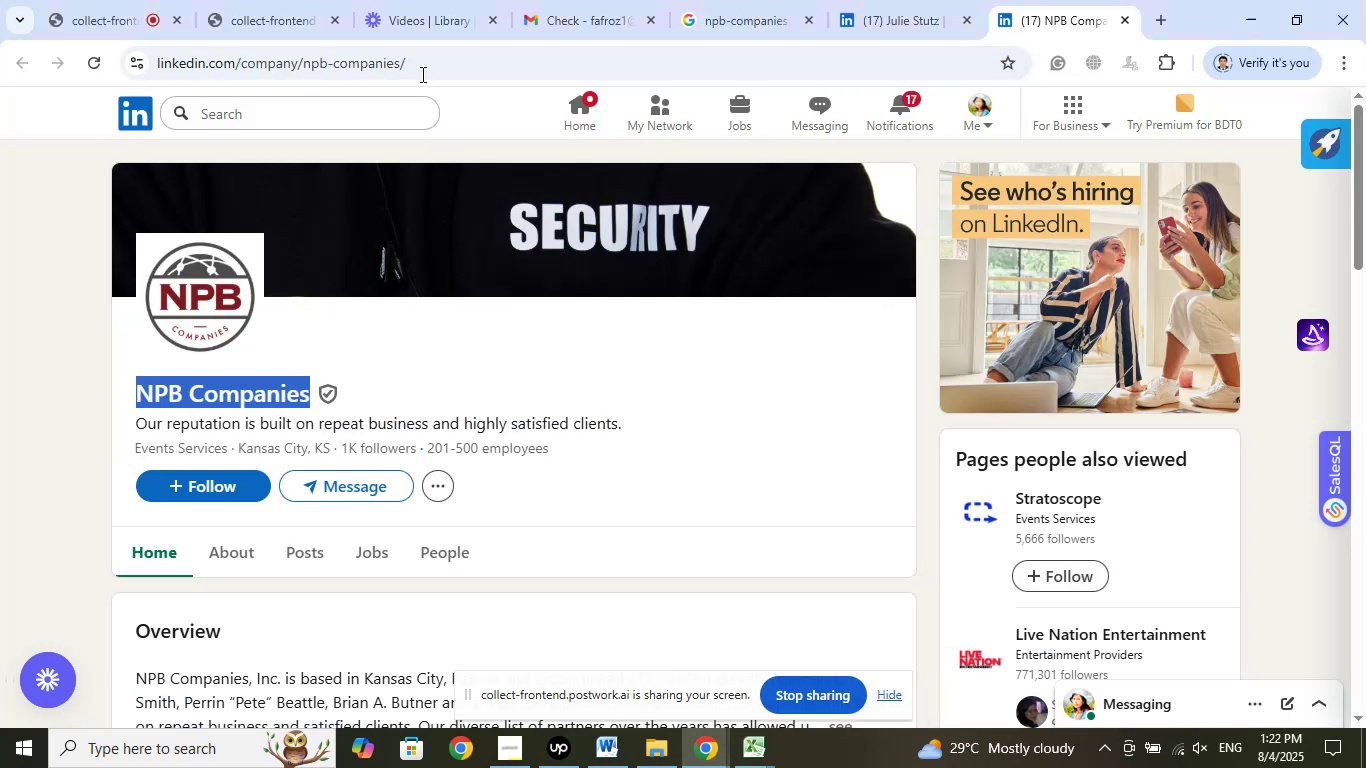 
left_click([419, 70])
 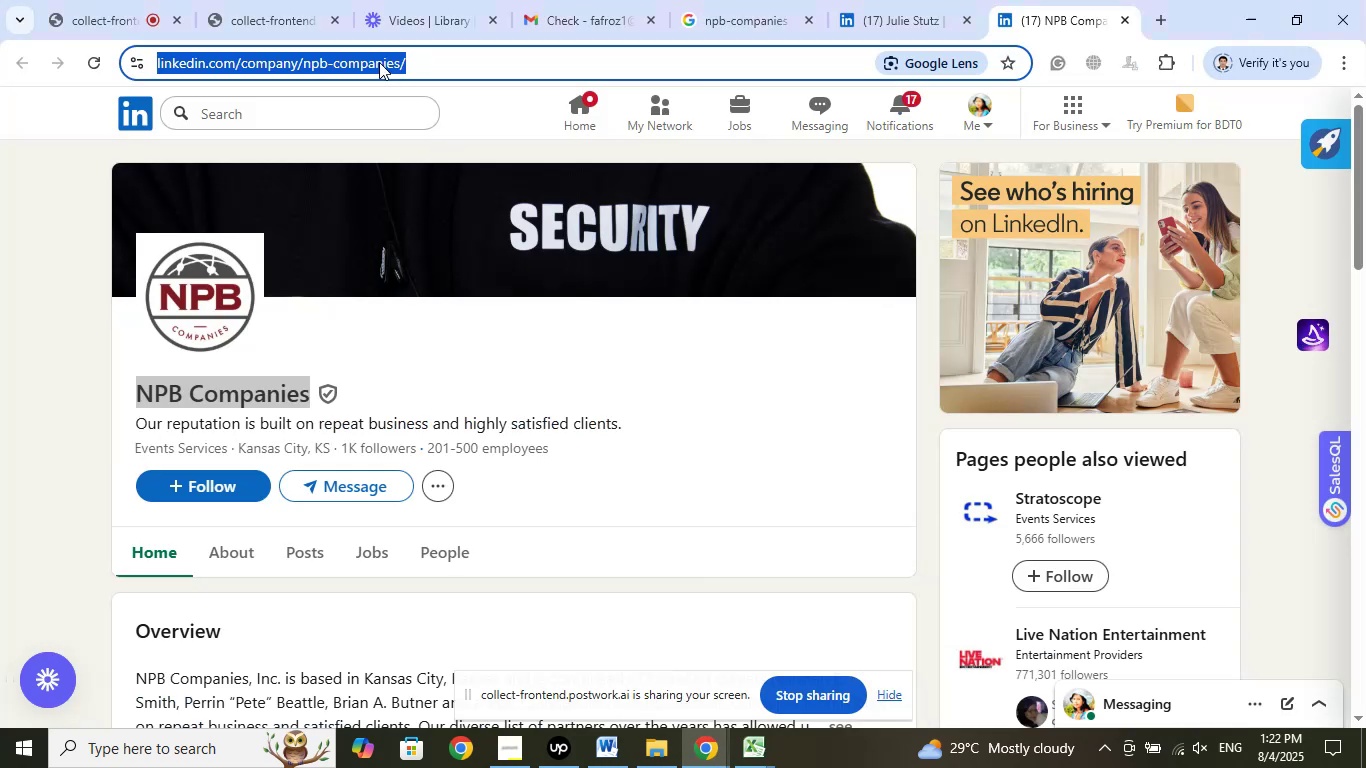 
right_click([379, 62])
 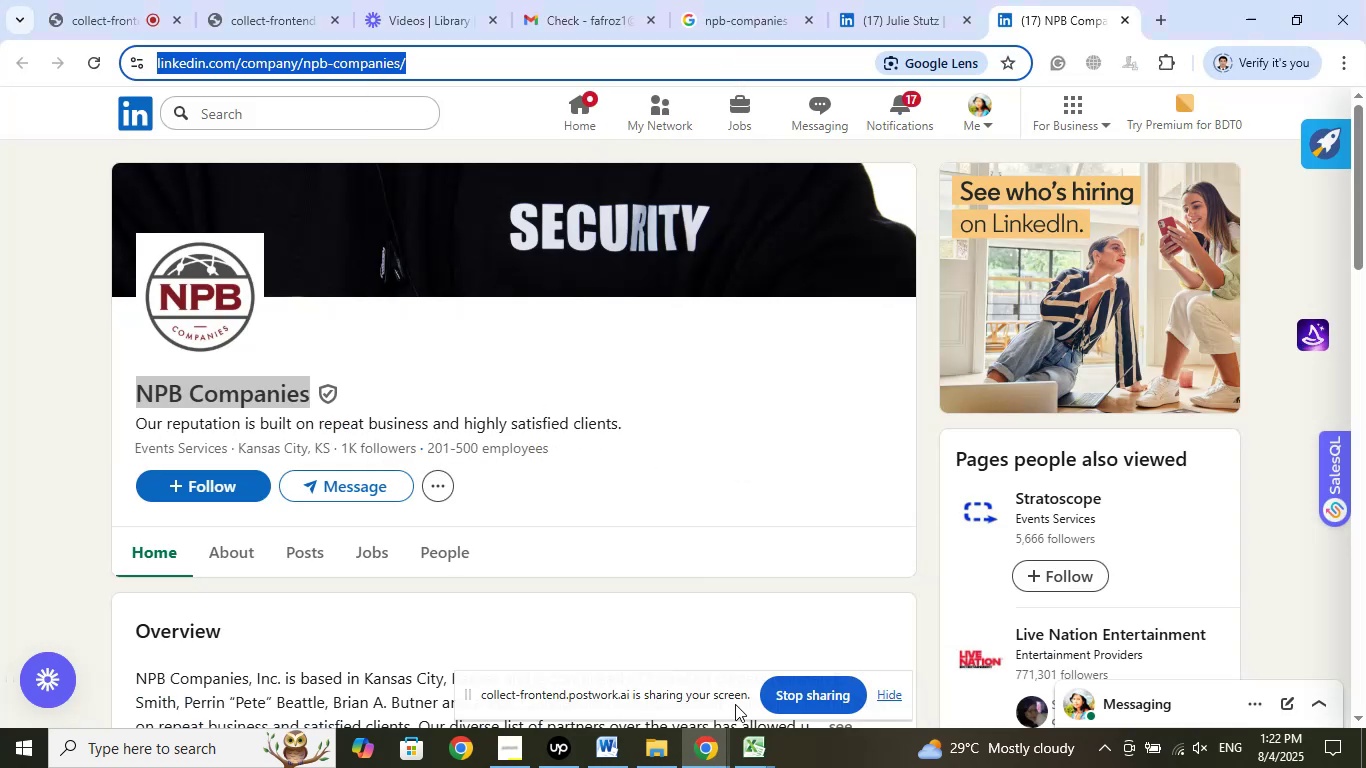 
left_click([758, 759])
 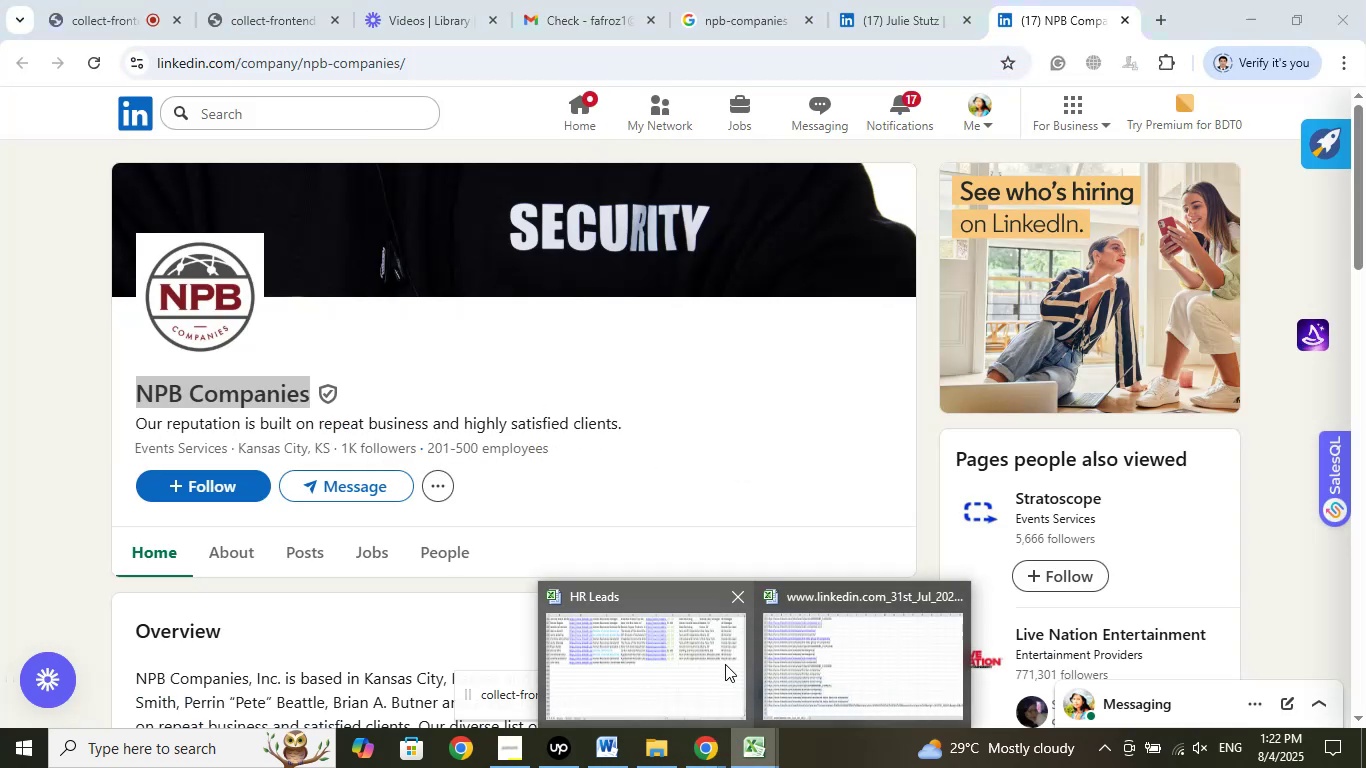 
left_click([724, 663])
 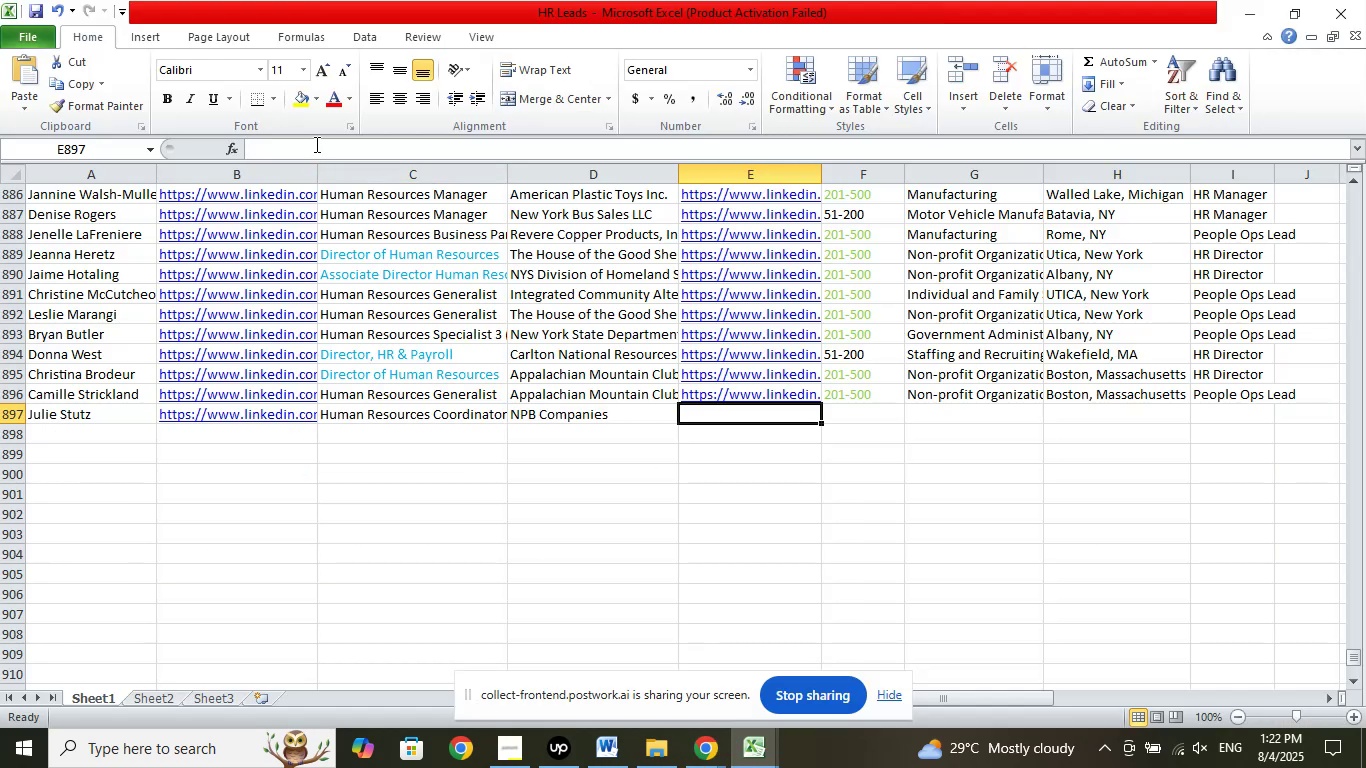 
left_click([314, 143])
 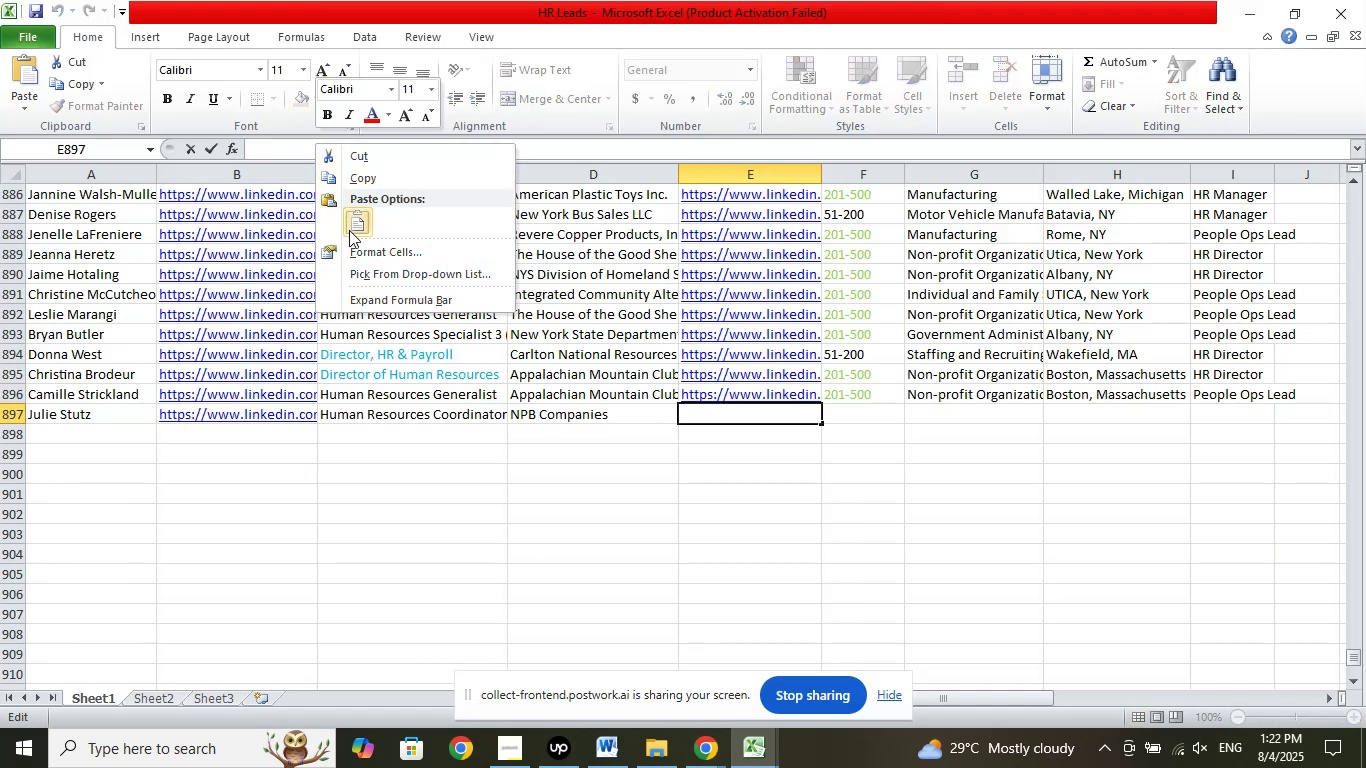 
left_click([349, 230])
 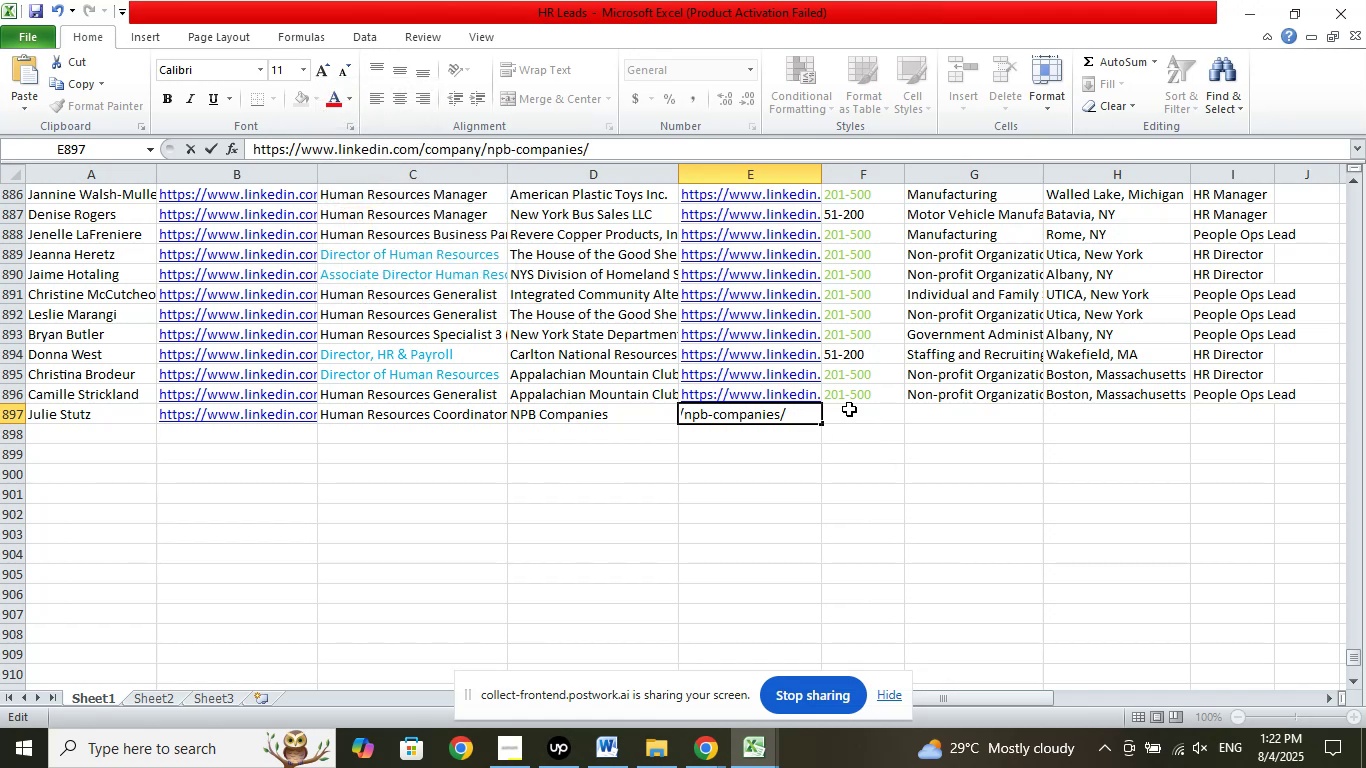 
left_click([876, 409])
 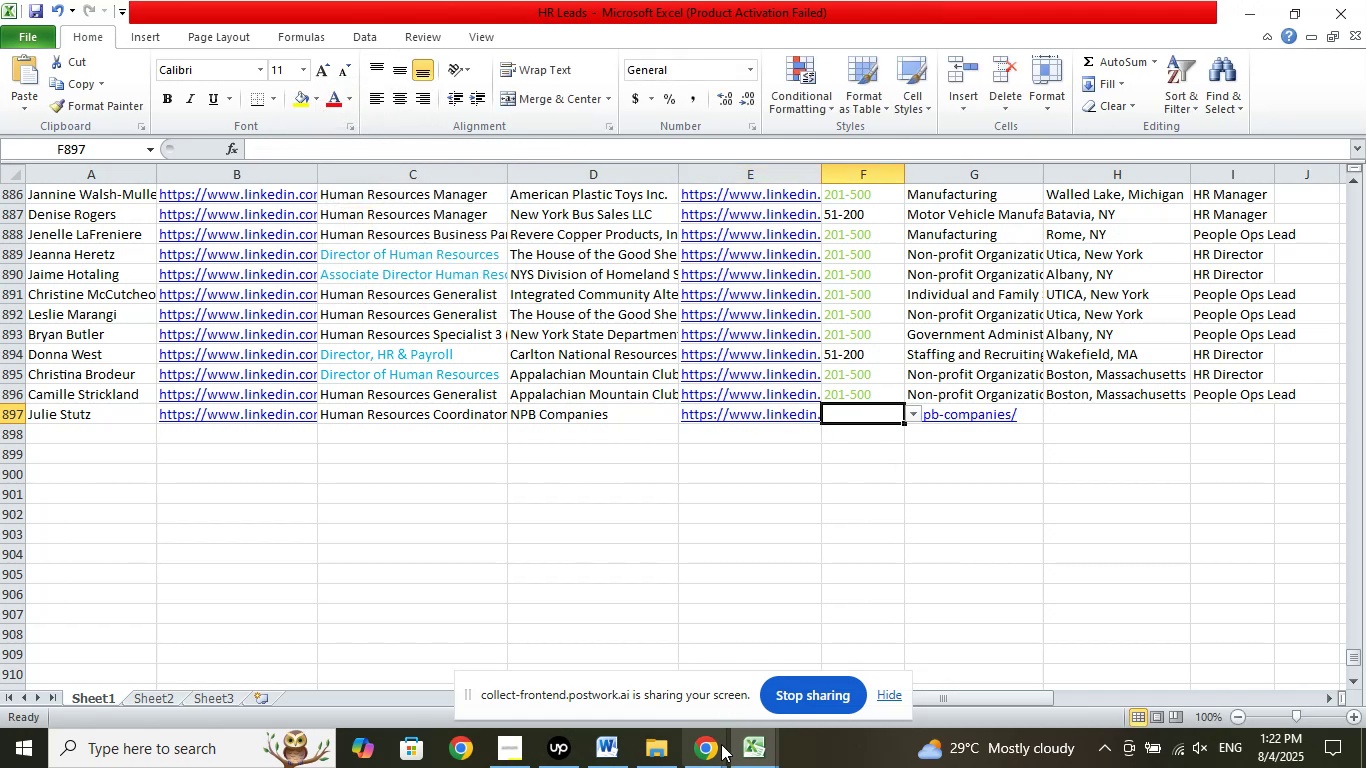 
left_click([718, 745])
 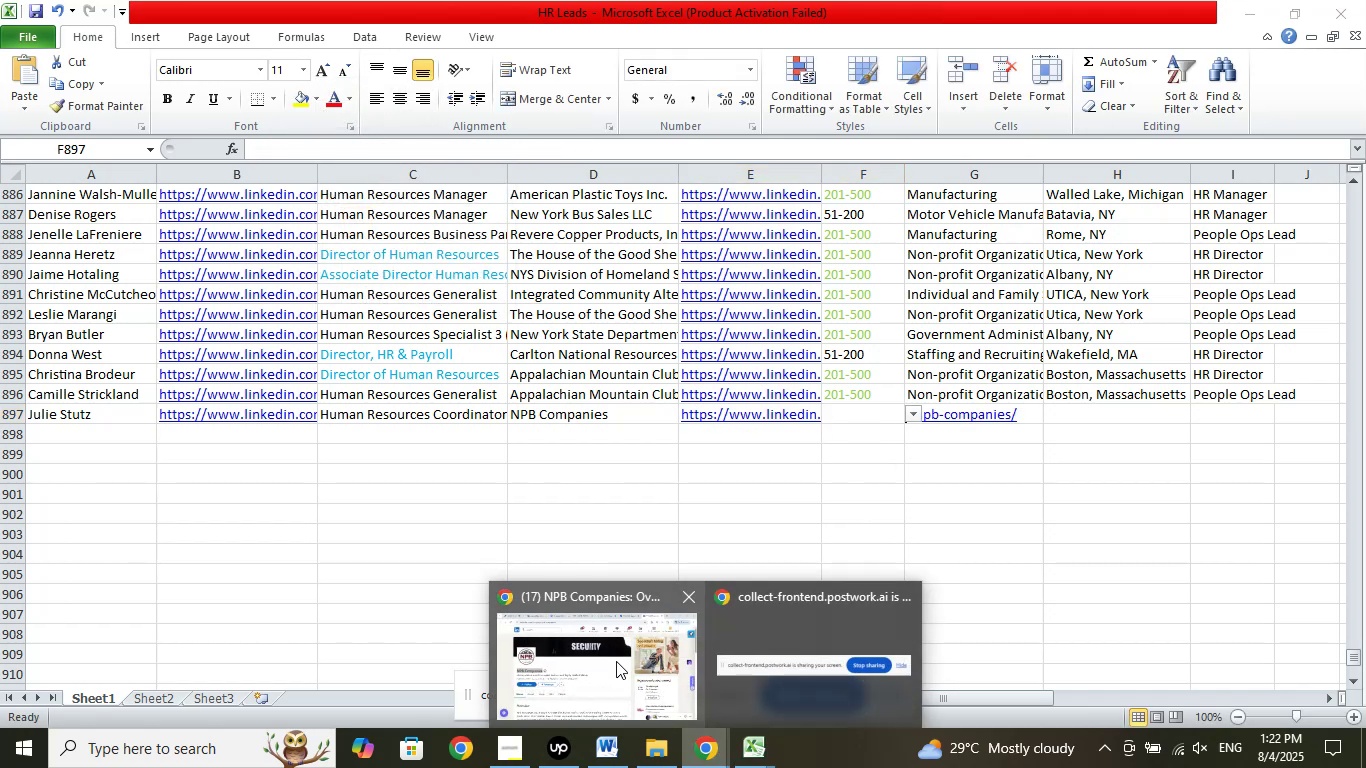 
double_click([616, 661])
 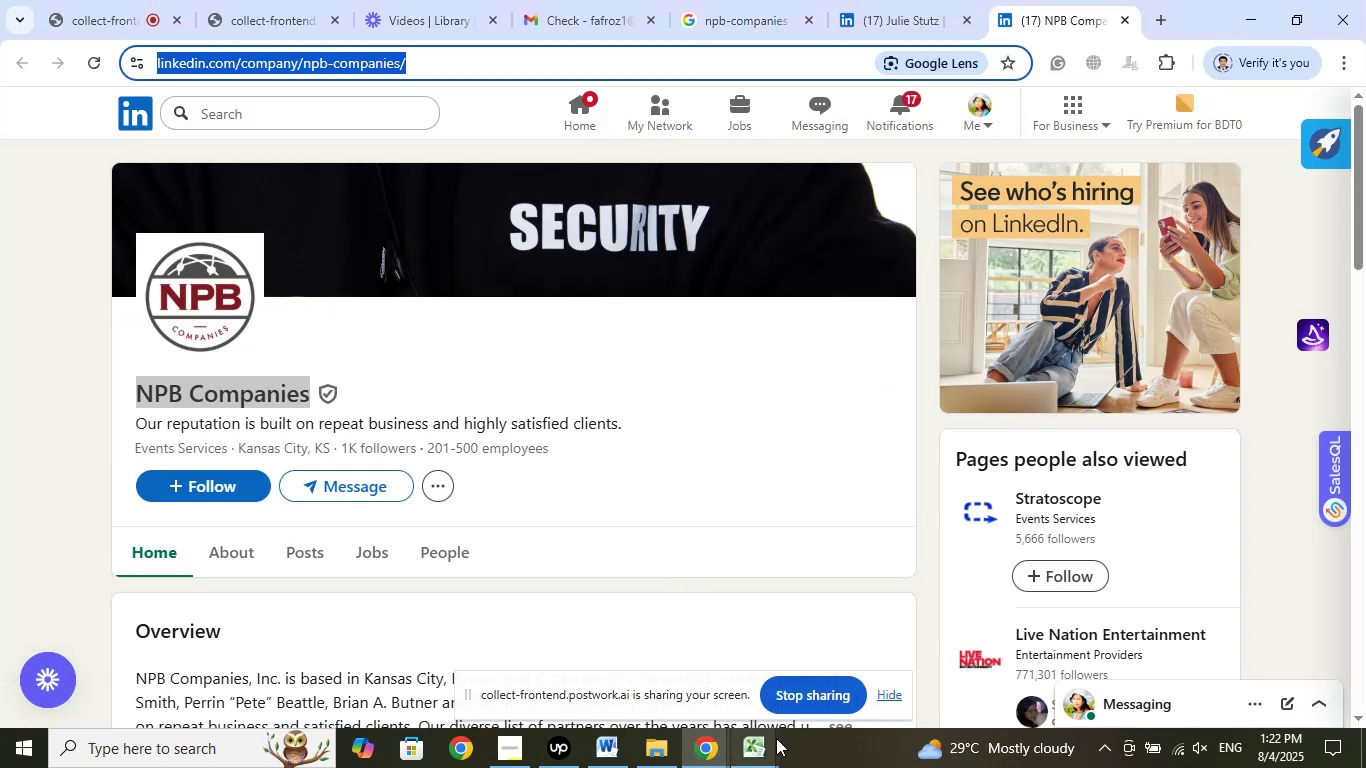 
left_click([753, 742])
 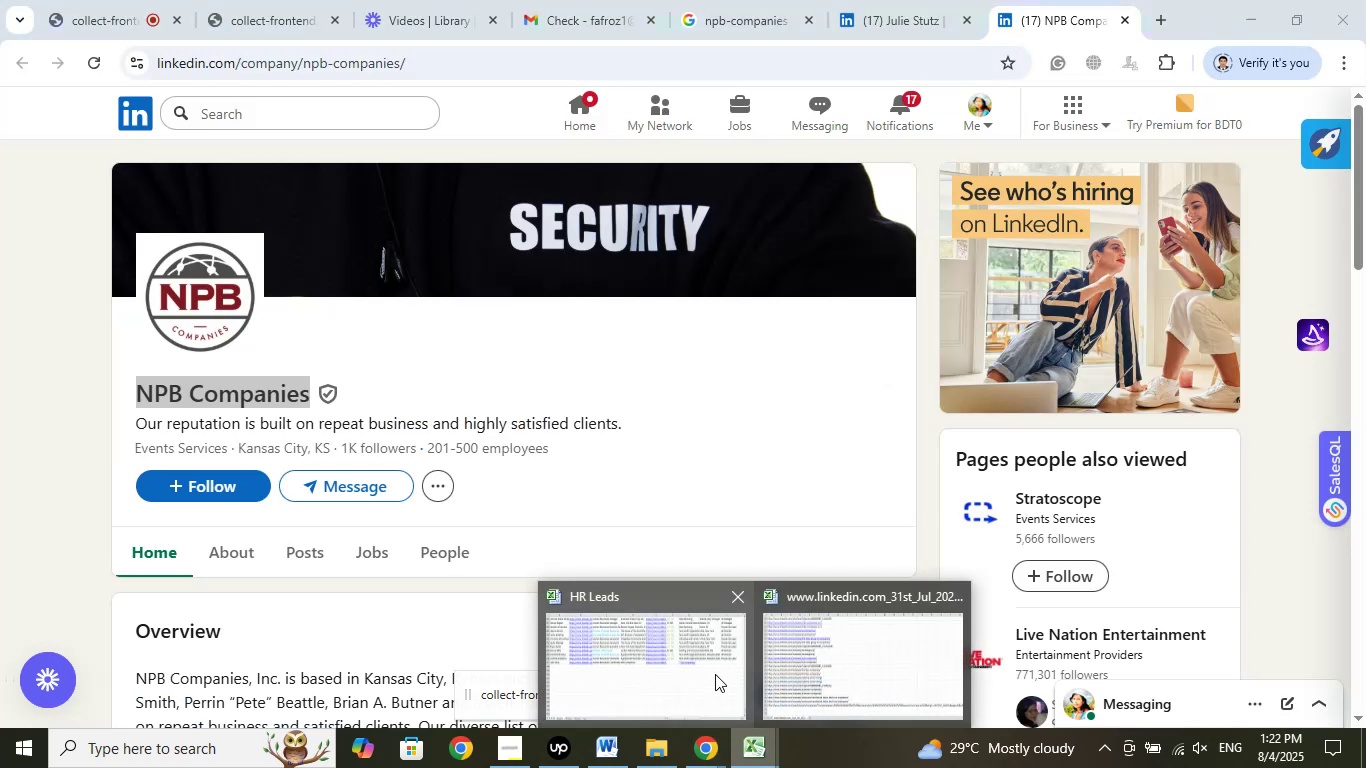 
left_click([715, 674])
 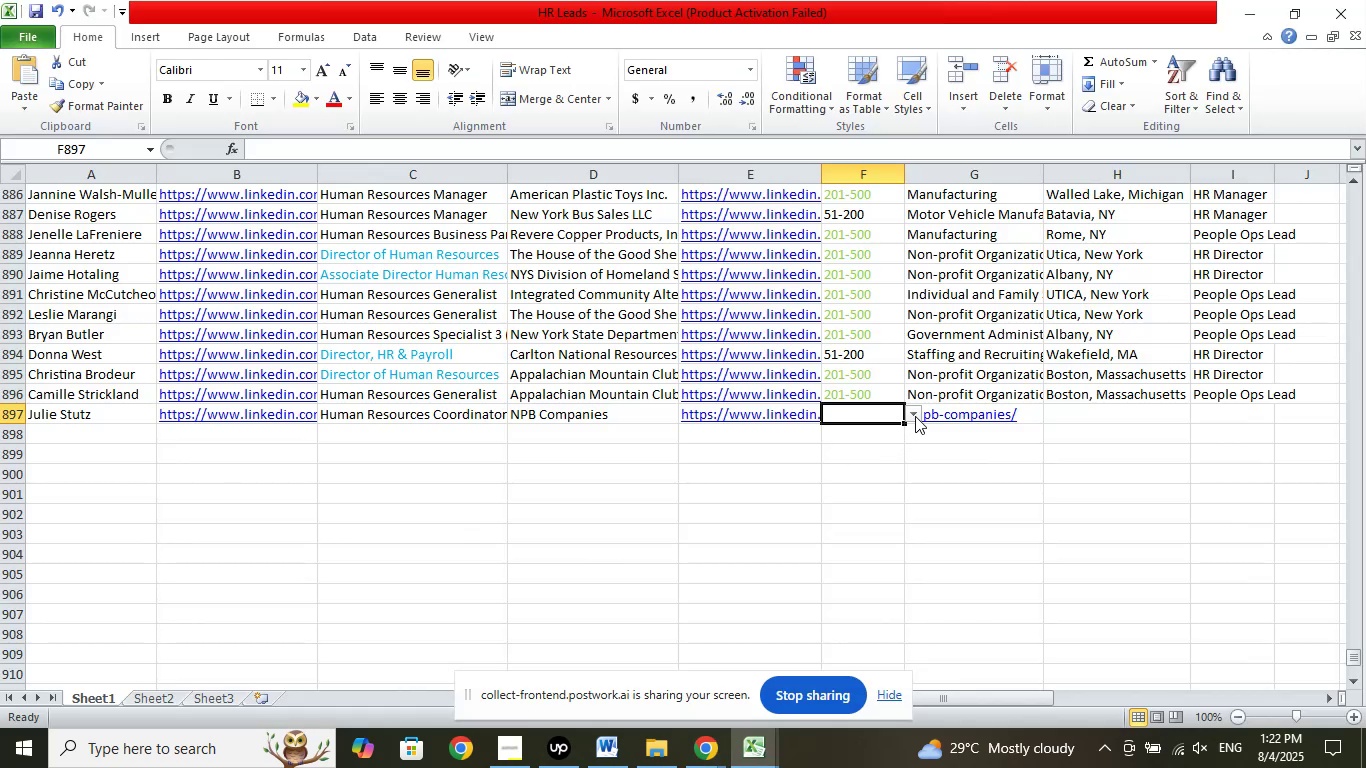 
left_click([922, 415])
 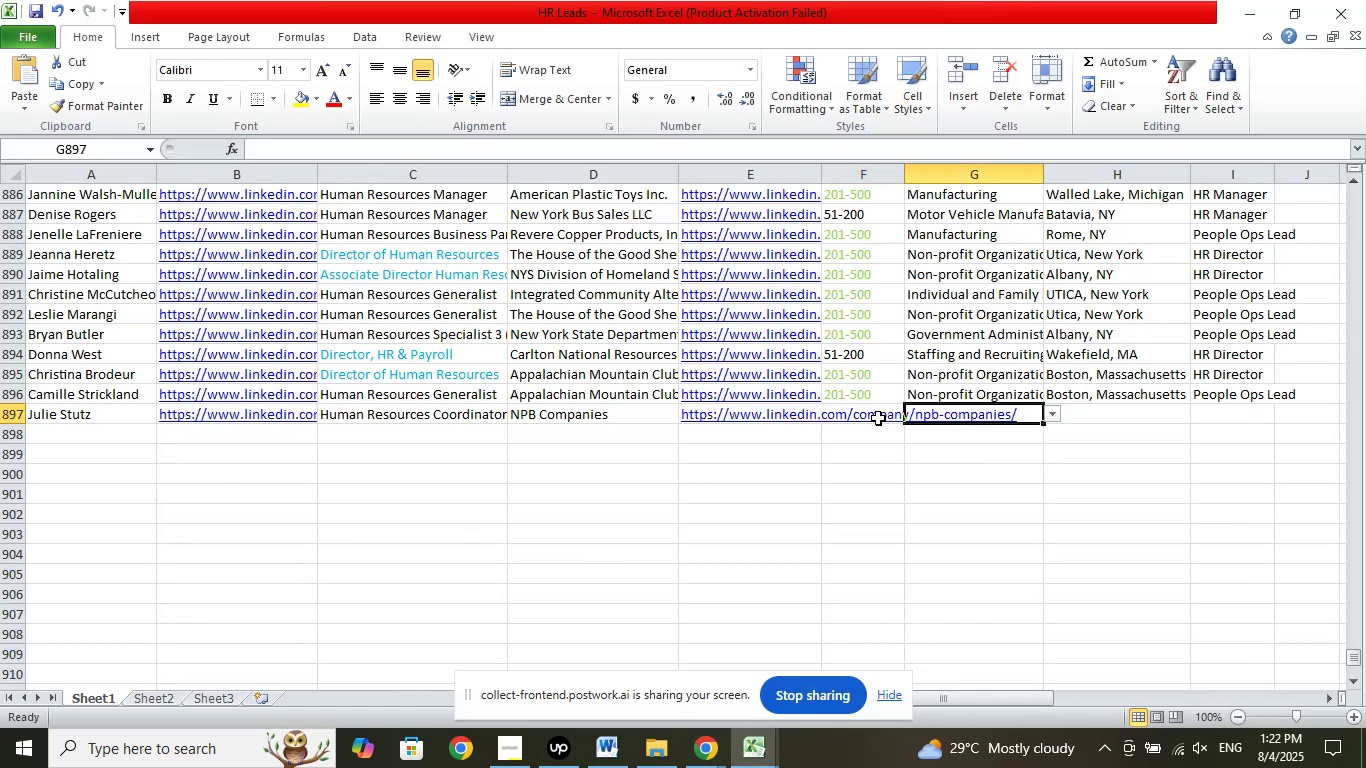 
left_click([878, 418])
 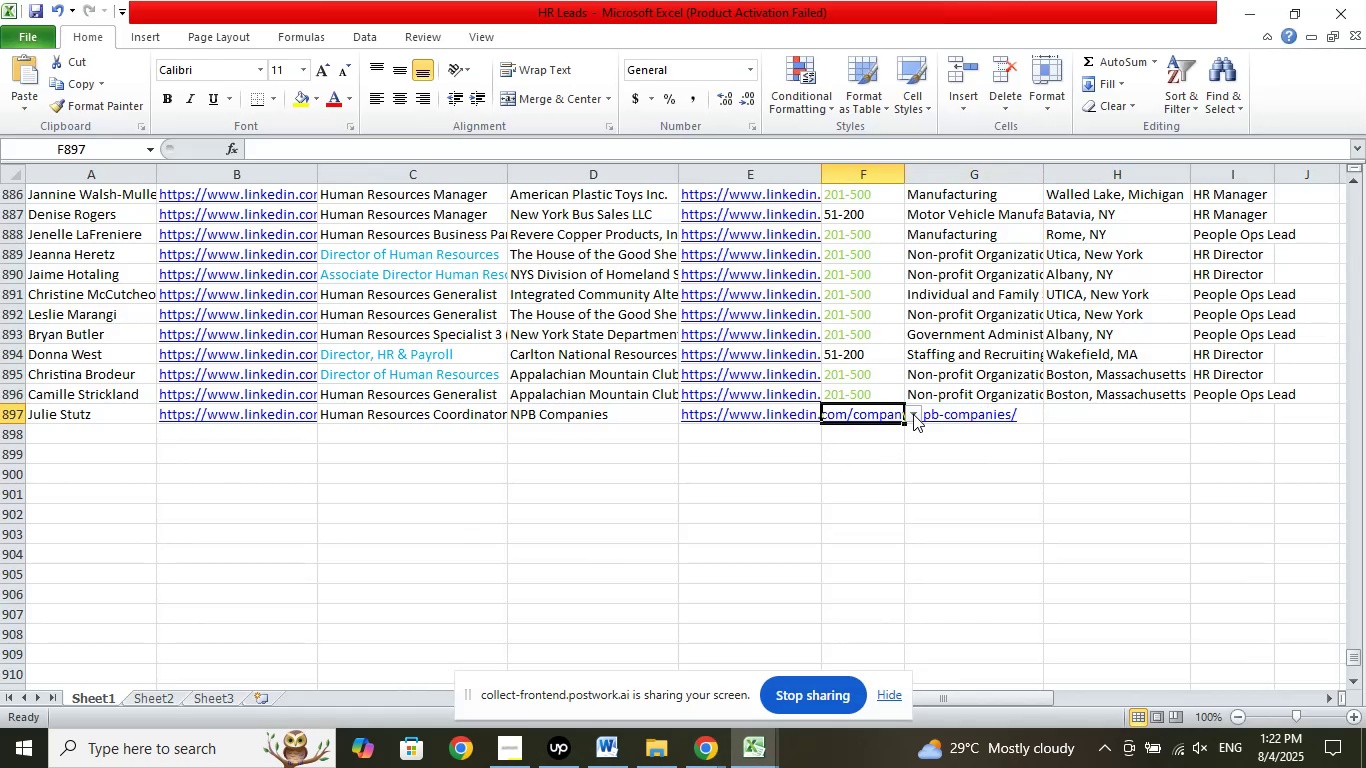 
left_click([913, 414])
 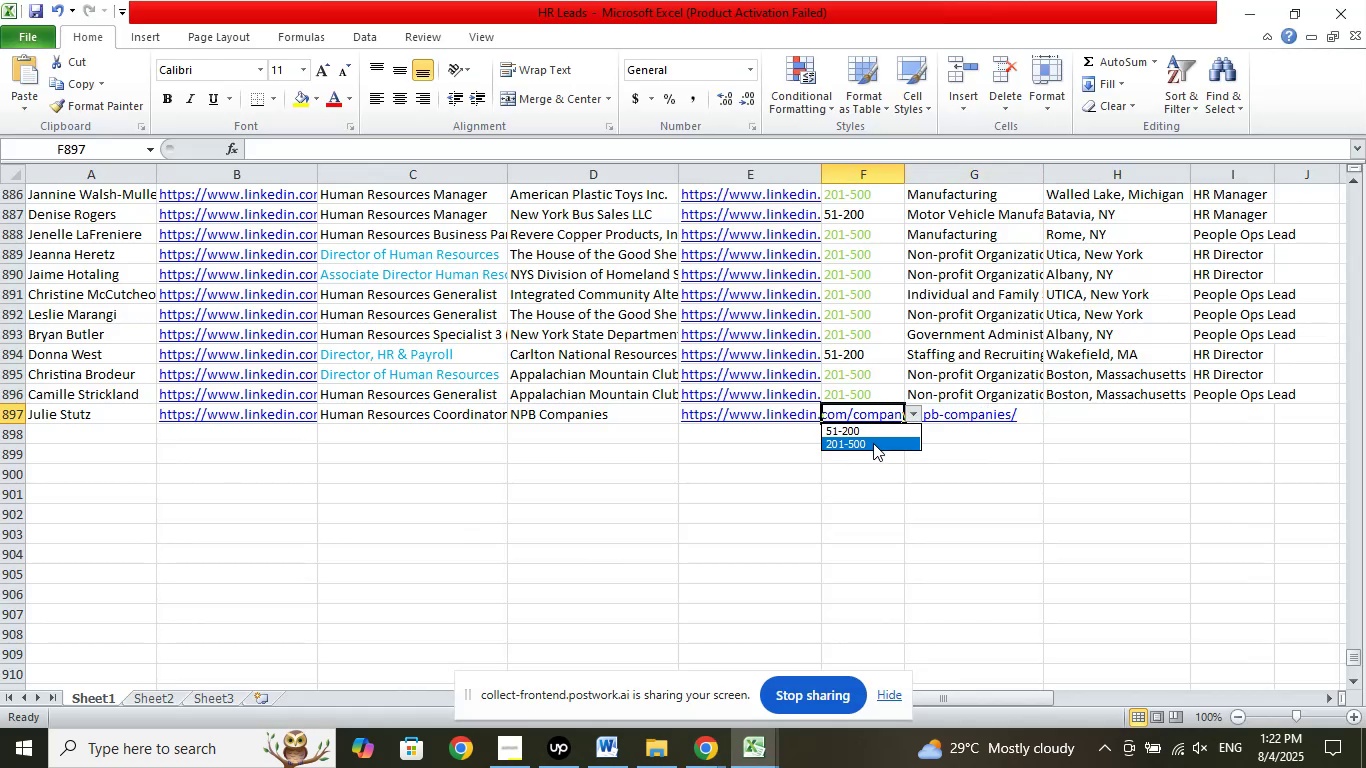 
left_click([873, 443])
 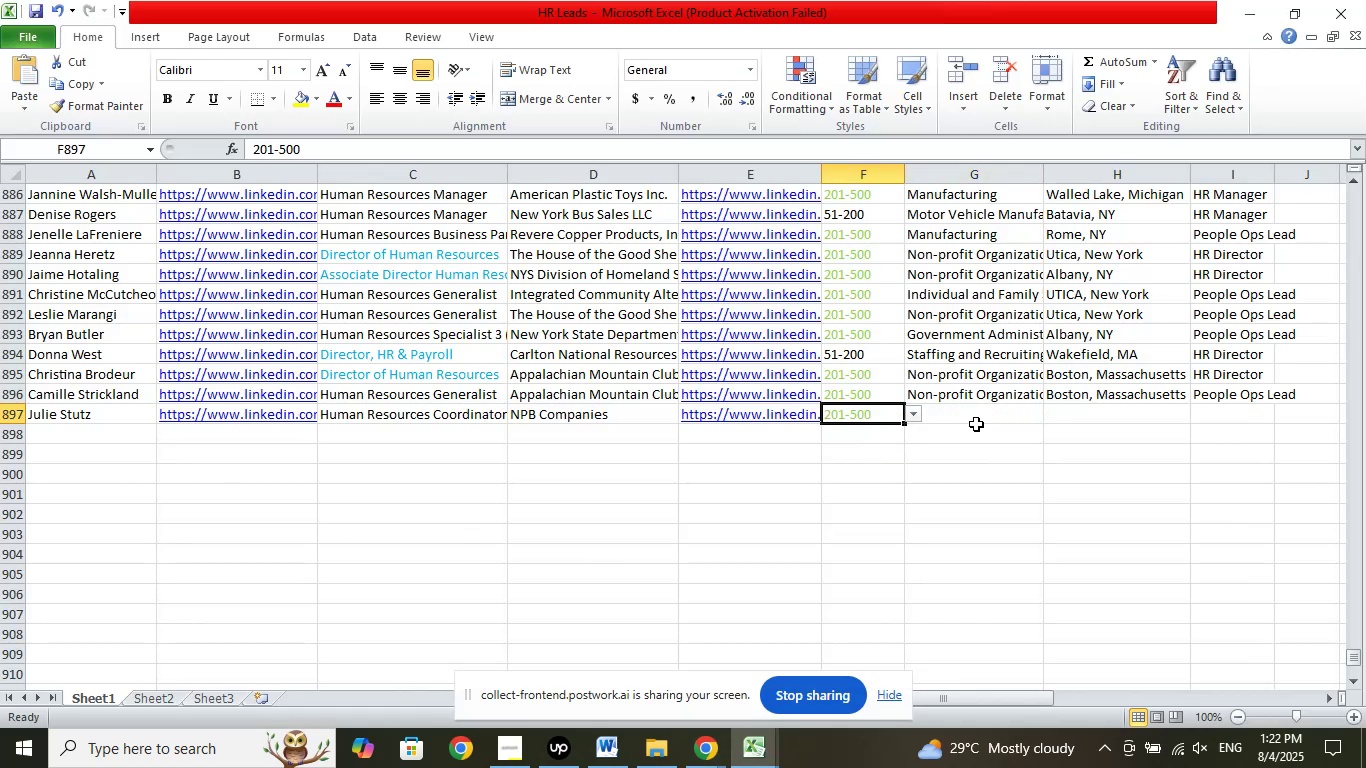 
left_click([976, 424])
 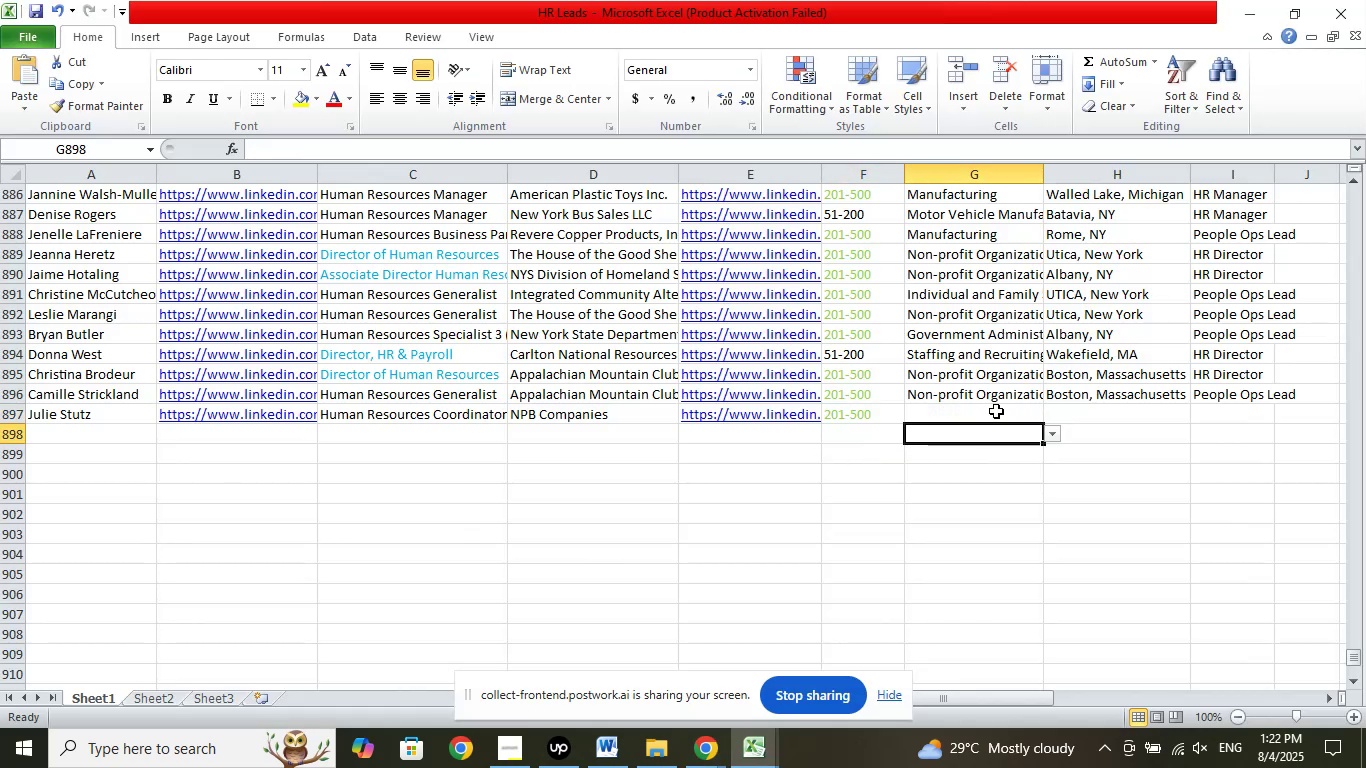 
left_click([996, 411])
 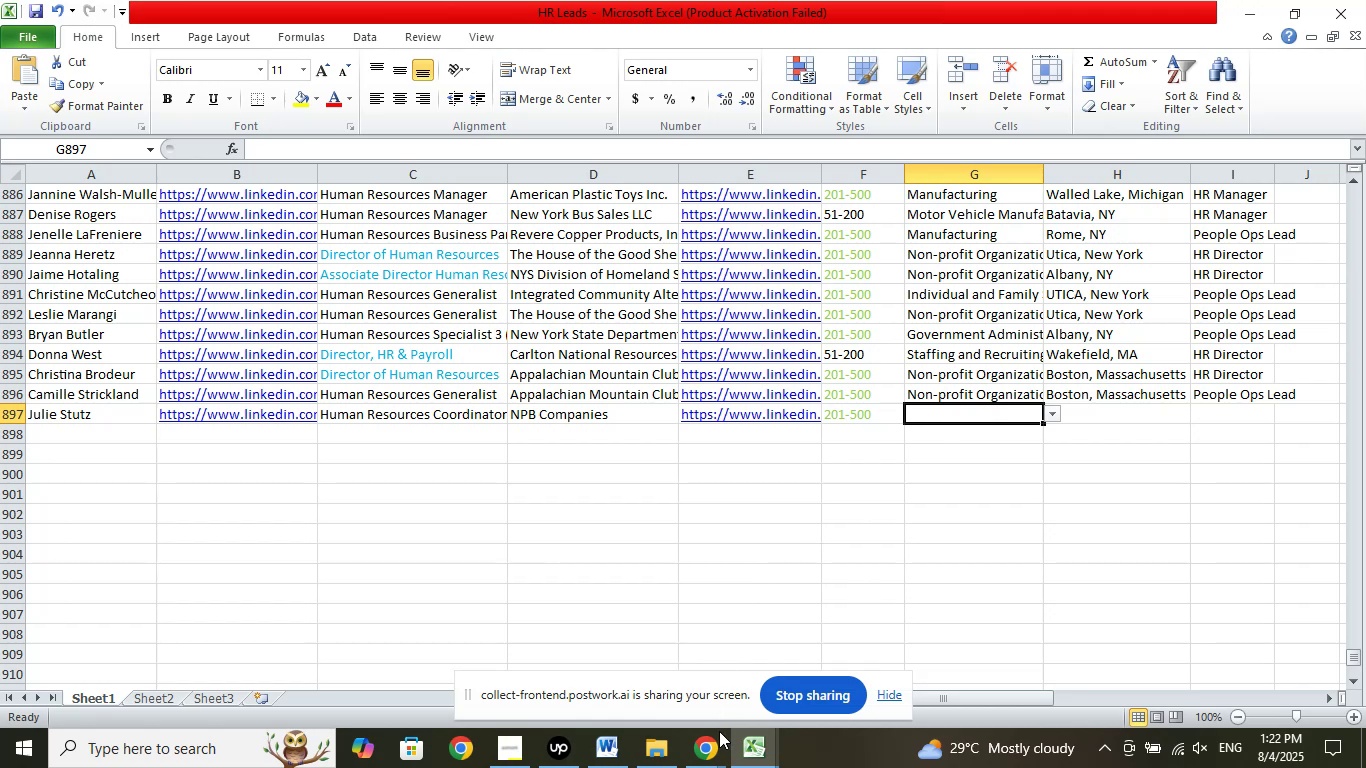 
left_click([716, 740])
 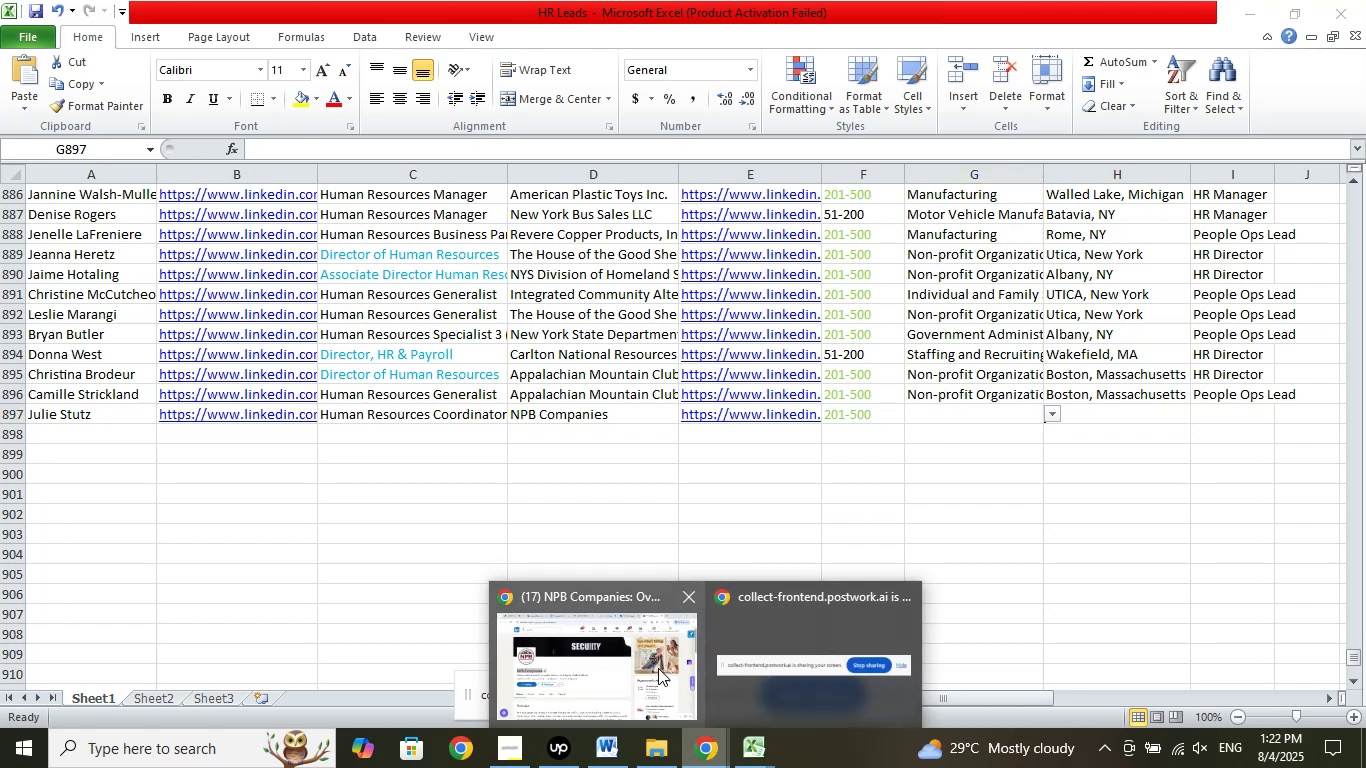 
left_click([658, 668])
 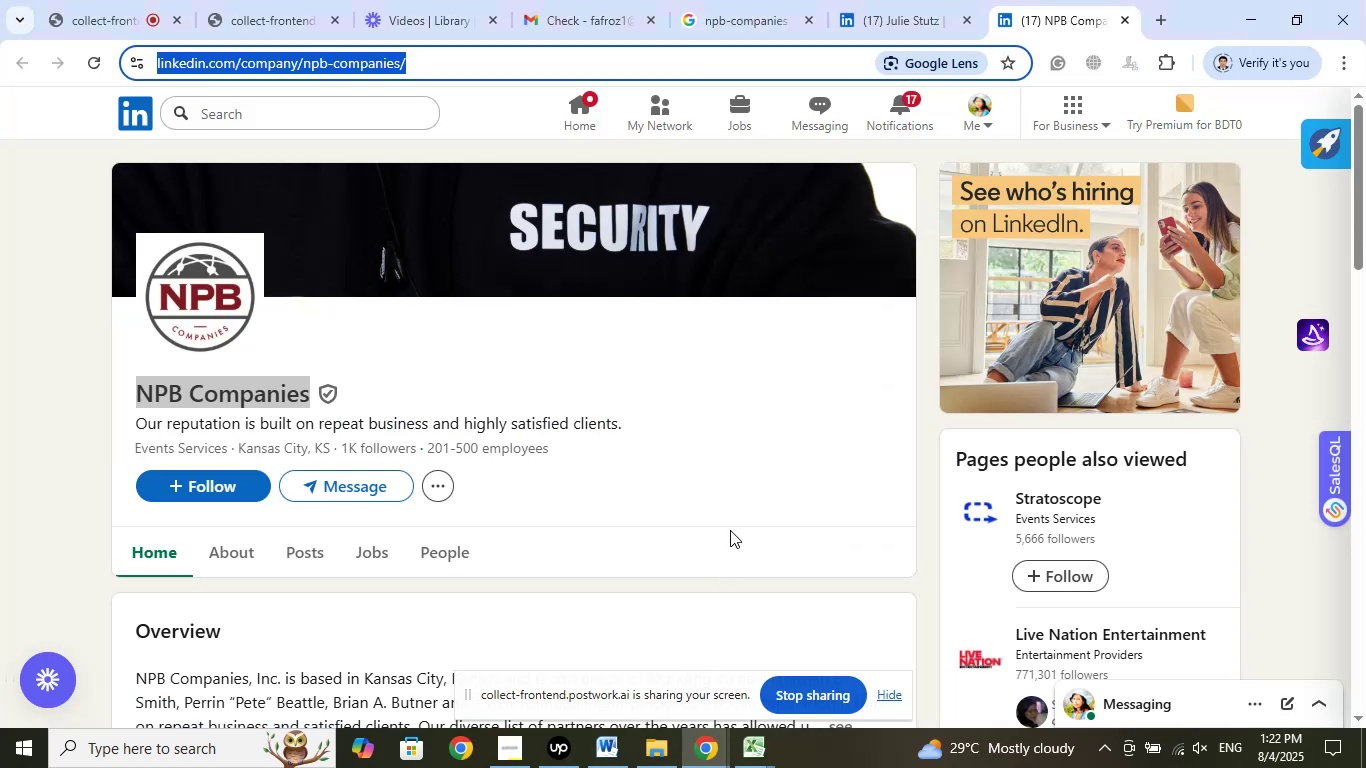 
wait(9.34)
 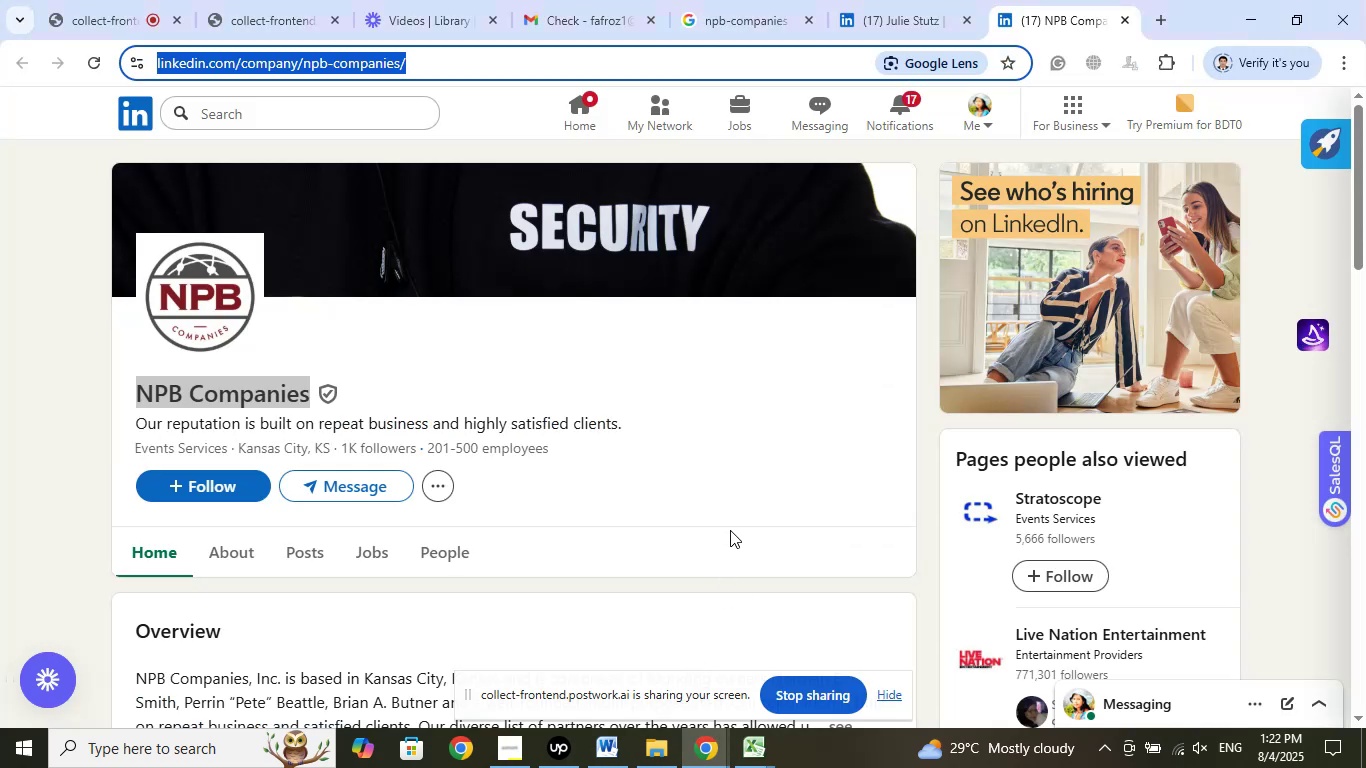 
left_click_drag(start_coordinate=[132, 443], to_coordinate=[224, 452])
 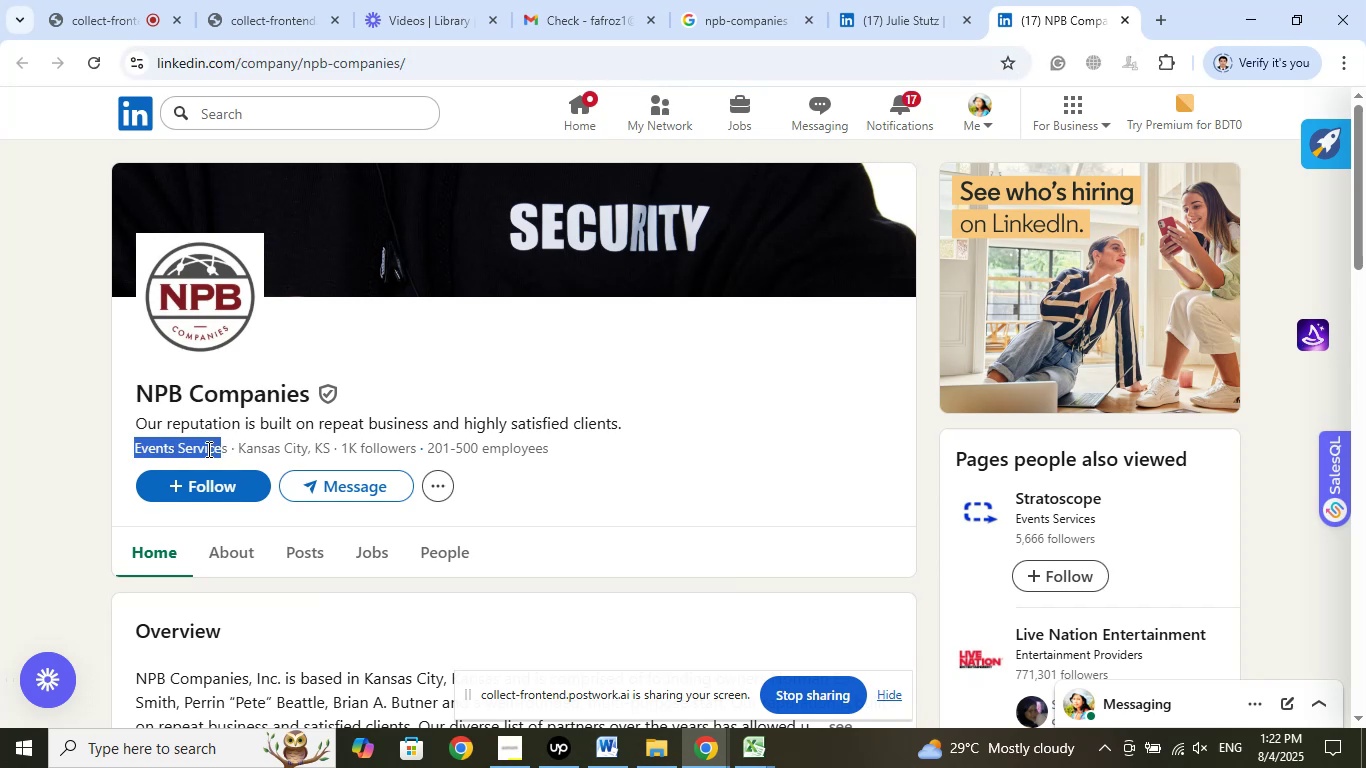 
right_click([206, 448])
 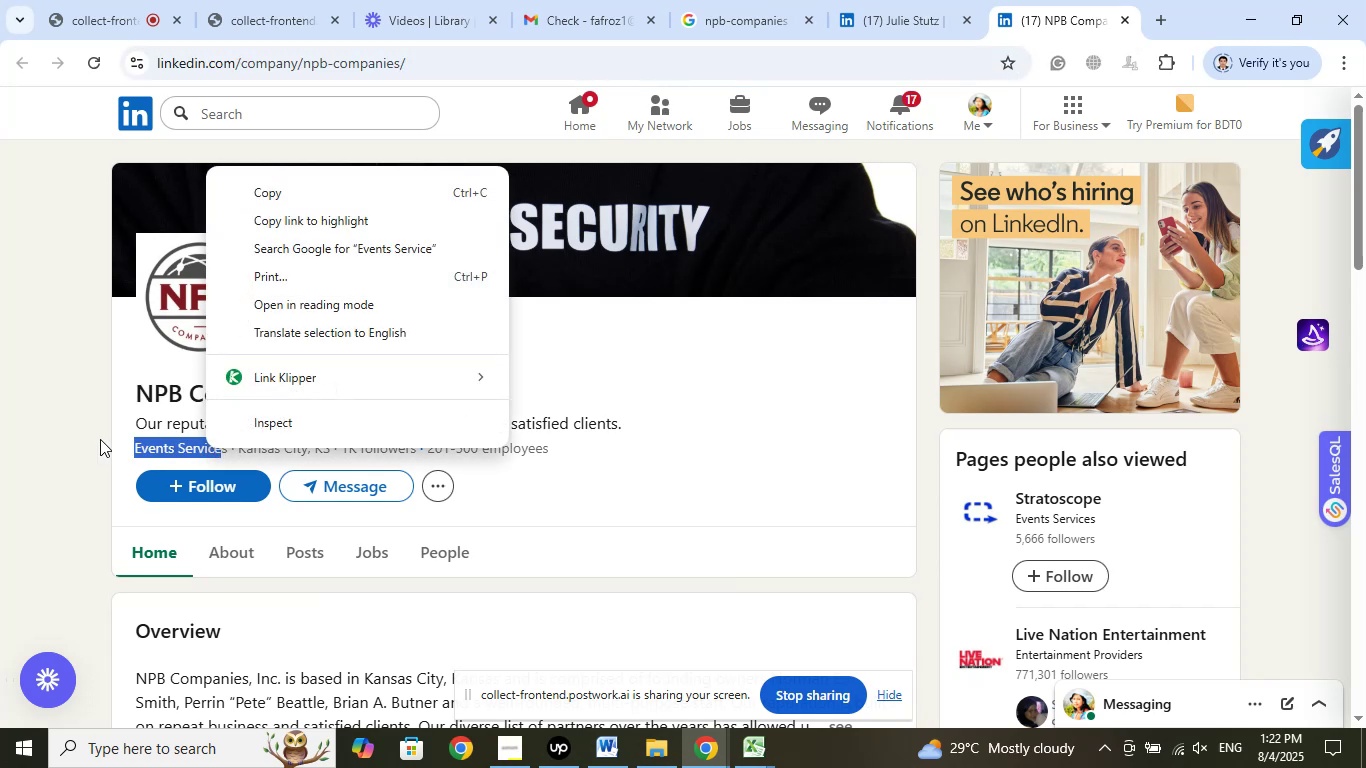 
left_click([99, 438])
 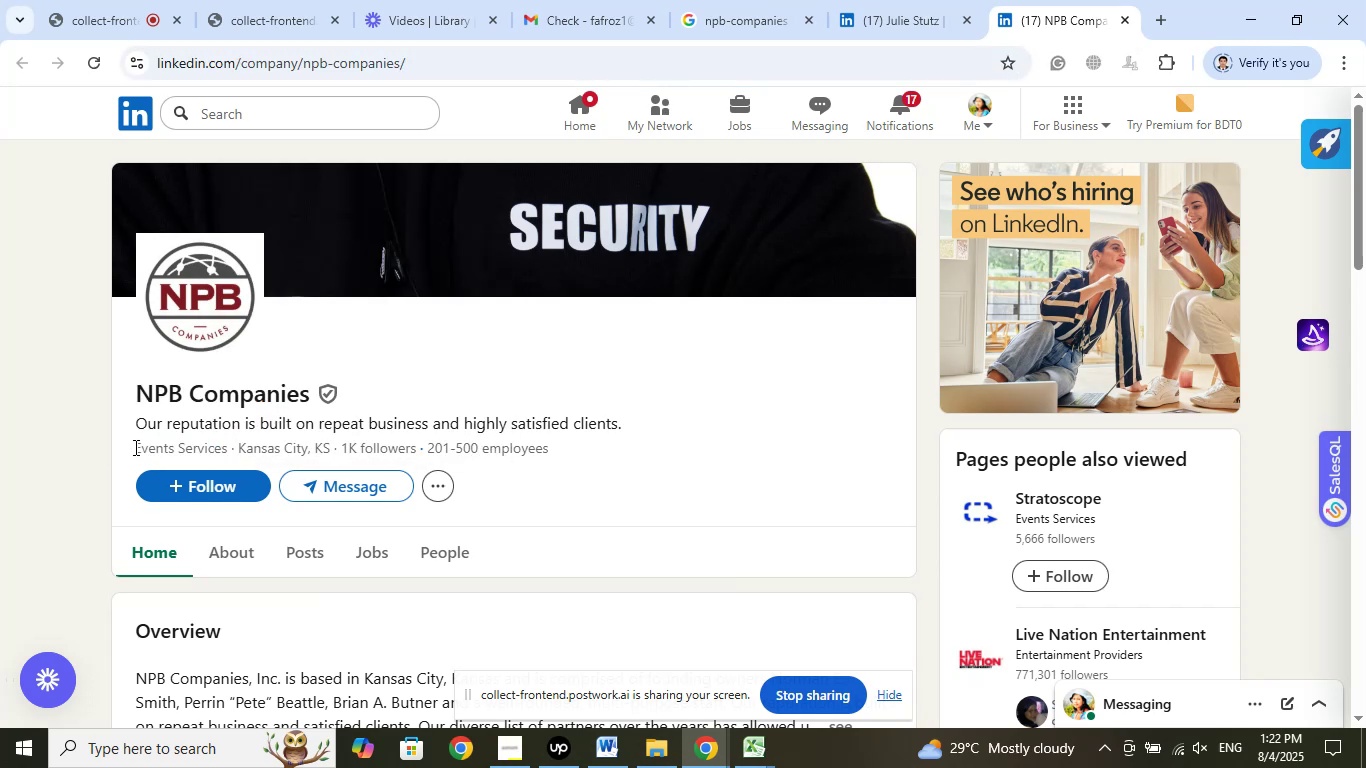 
left_click_drag(start_coordinate=[134, 447], to_coordinate=[229, 446])
 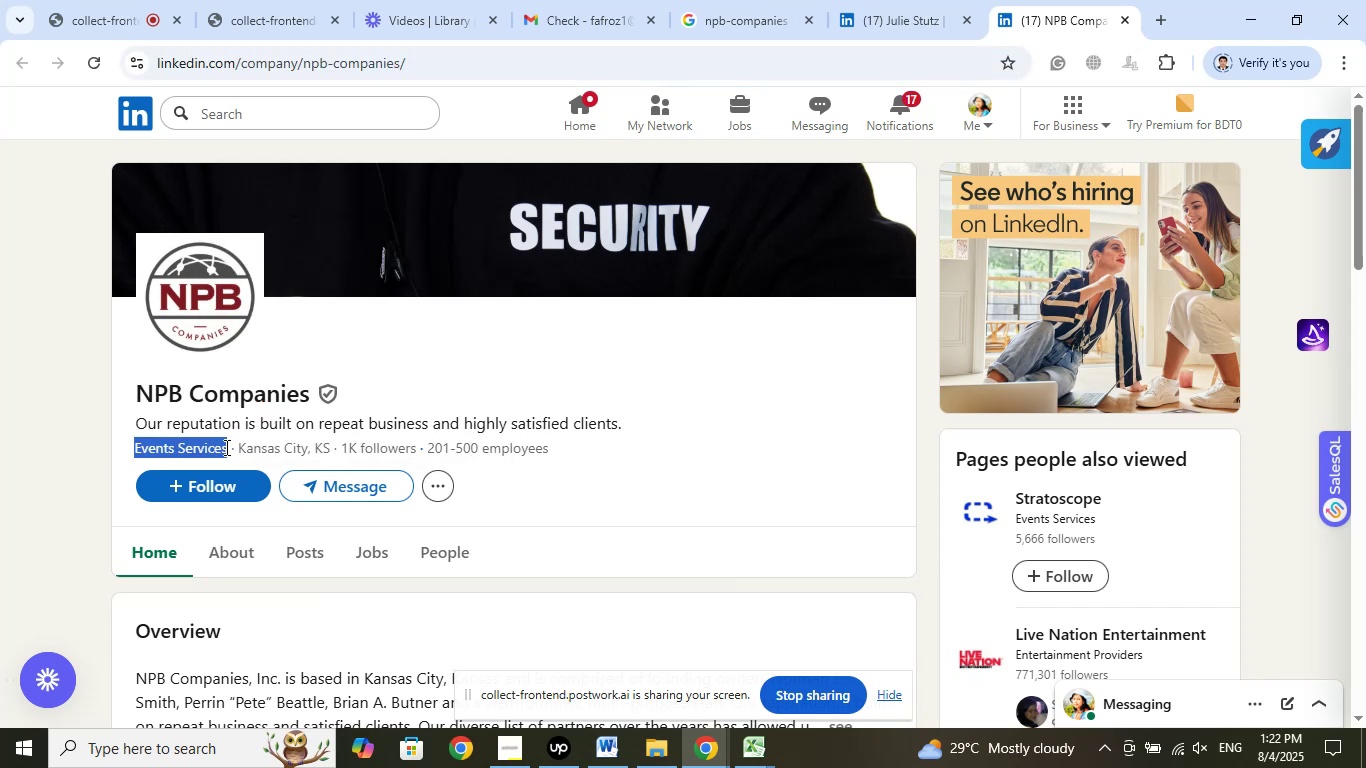 
right_click([225, 447])
 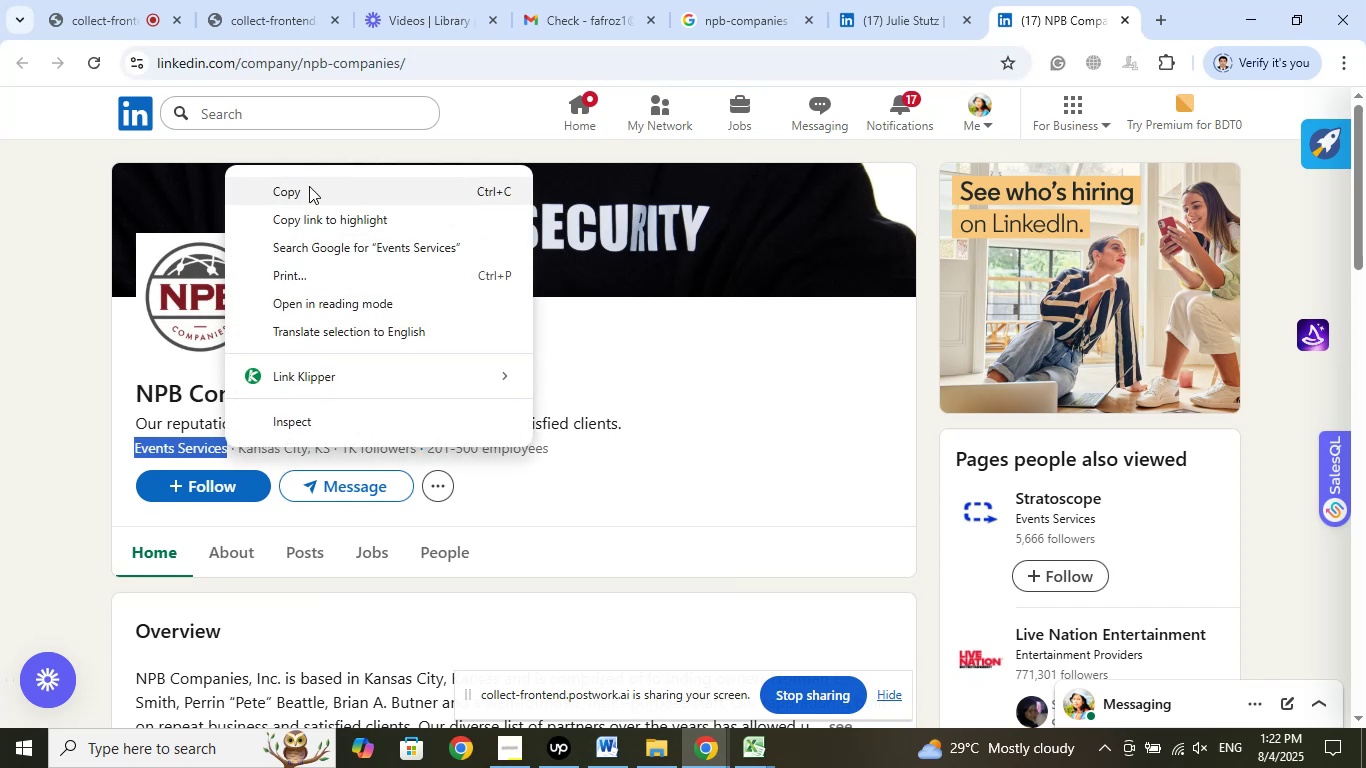 
left_click([308, 186])
 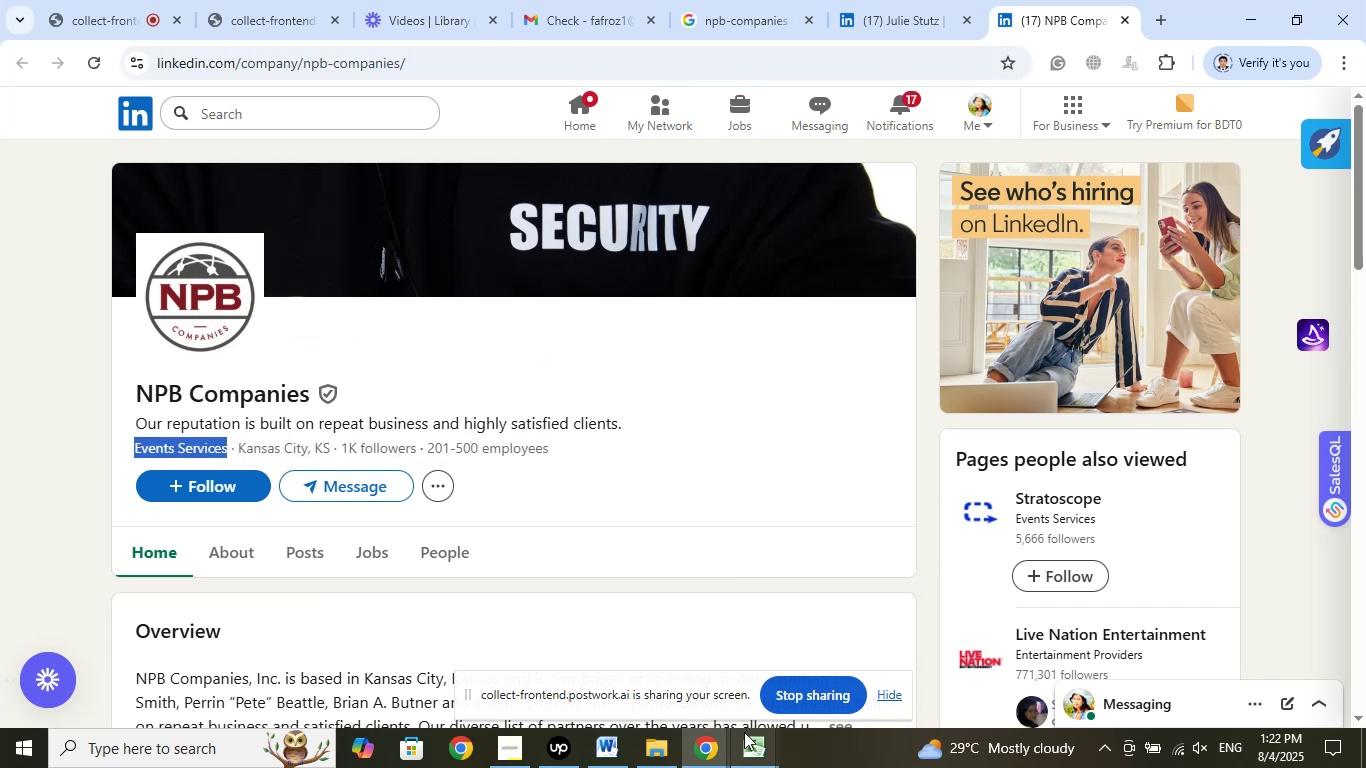 
left_click([743, 731])
 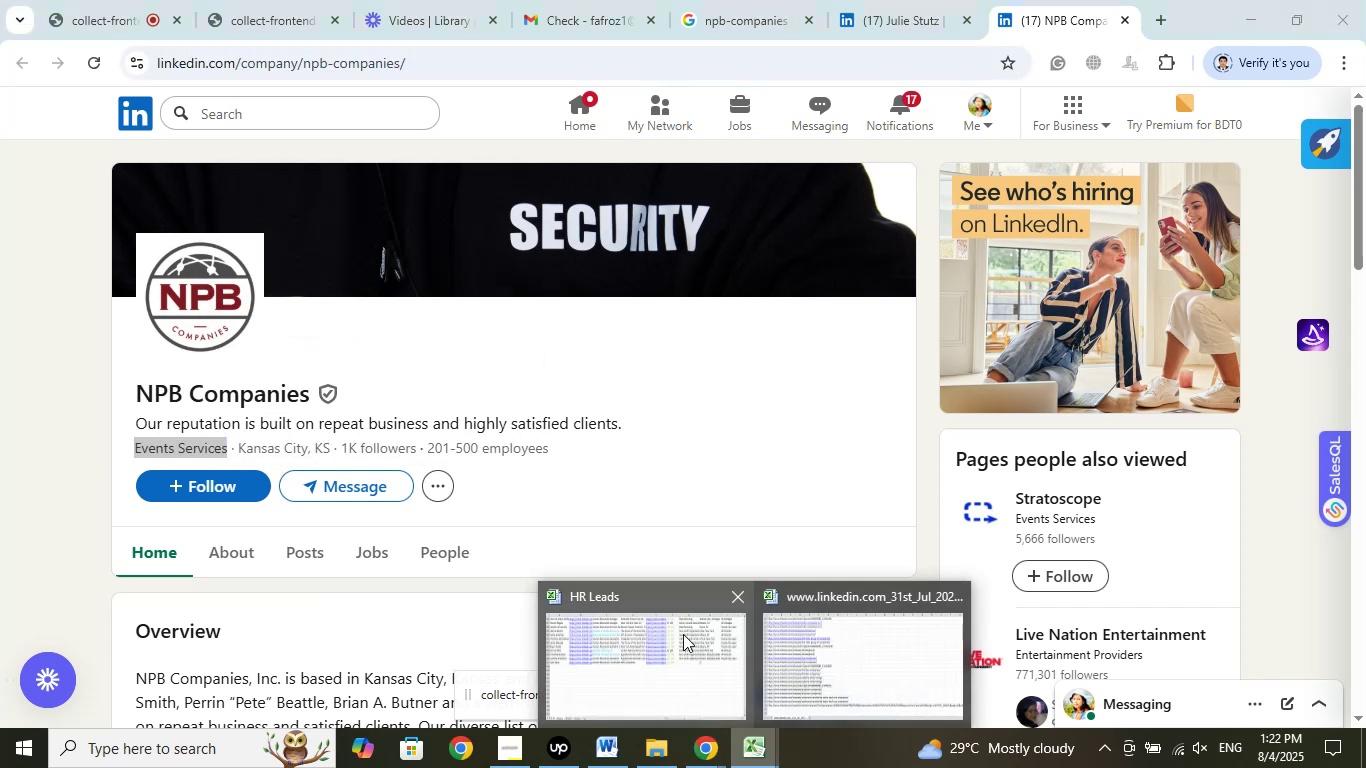 
left_click([680, 632])
 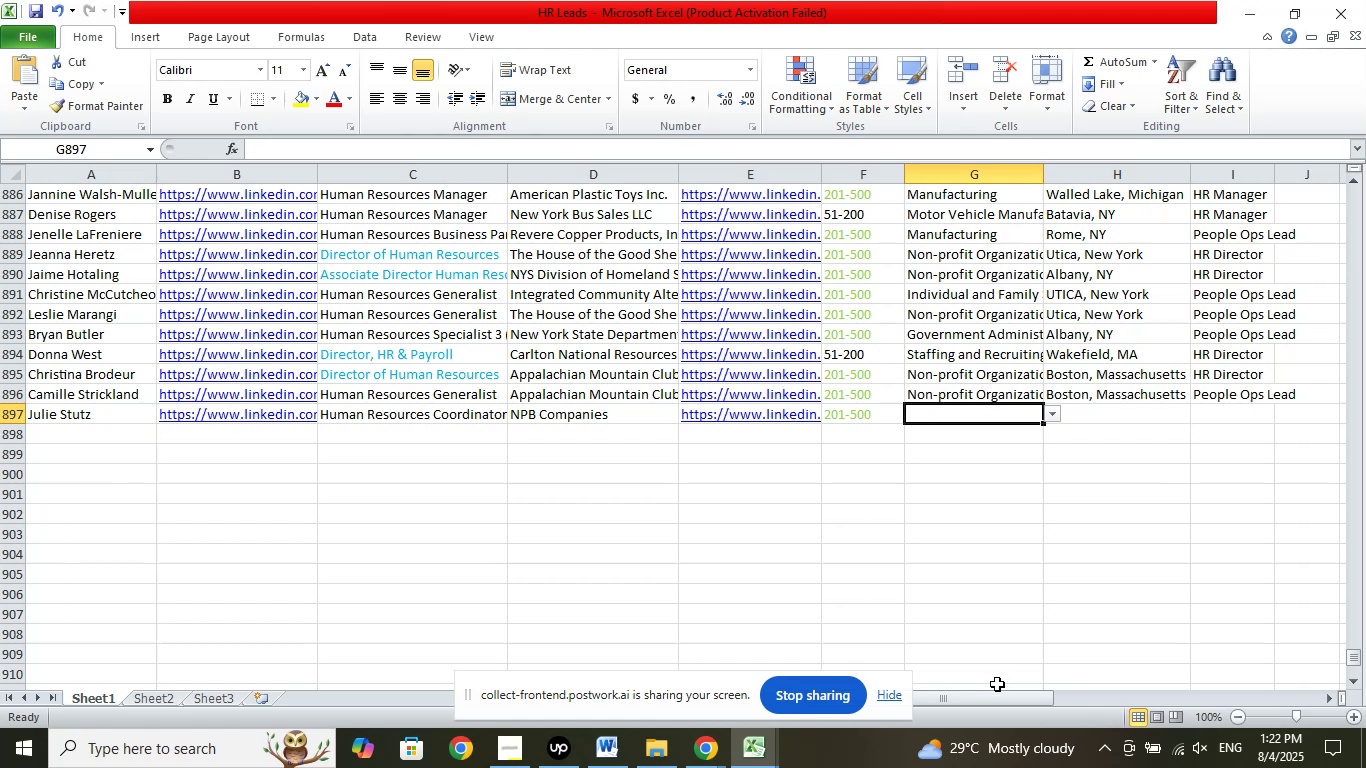 
left_click_drag(start_coordinate=[966, 694], to_coordinate=[1315, 677])
 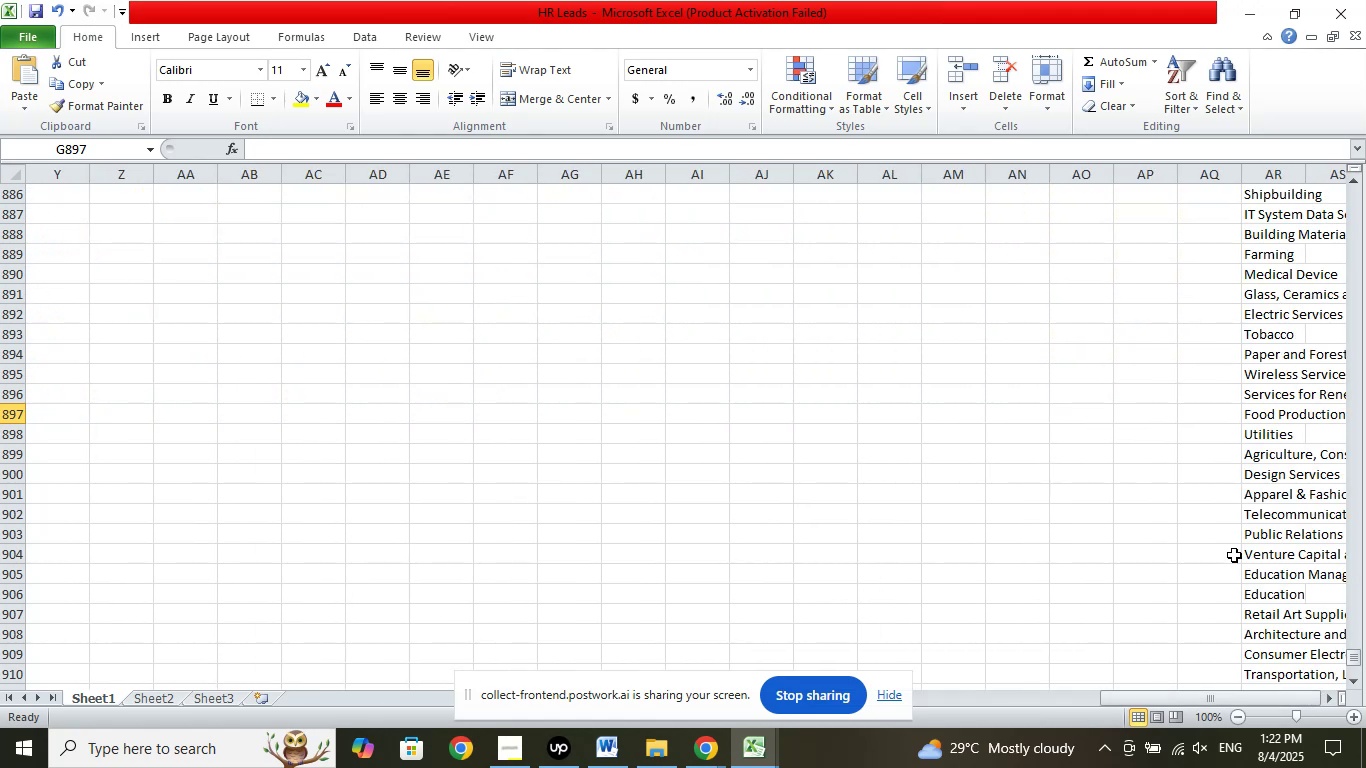 
scroll: coordinate [1270, 522], scroll_direction: down, amount: 11.0
 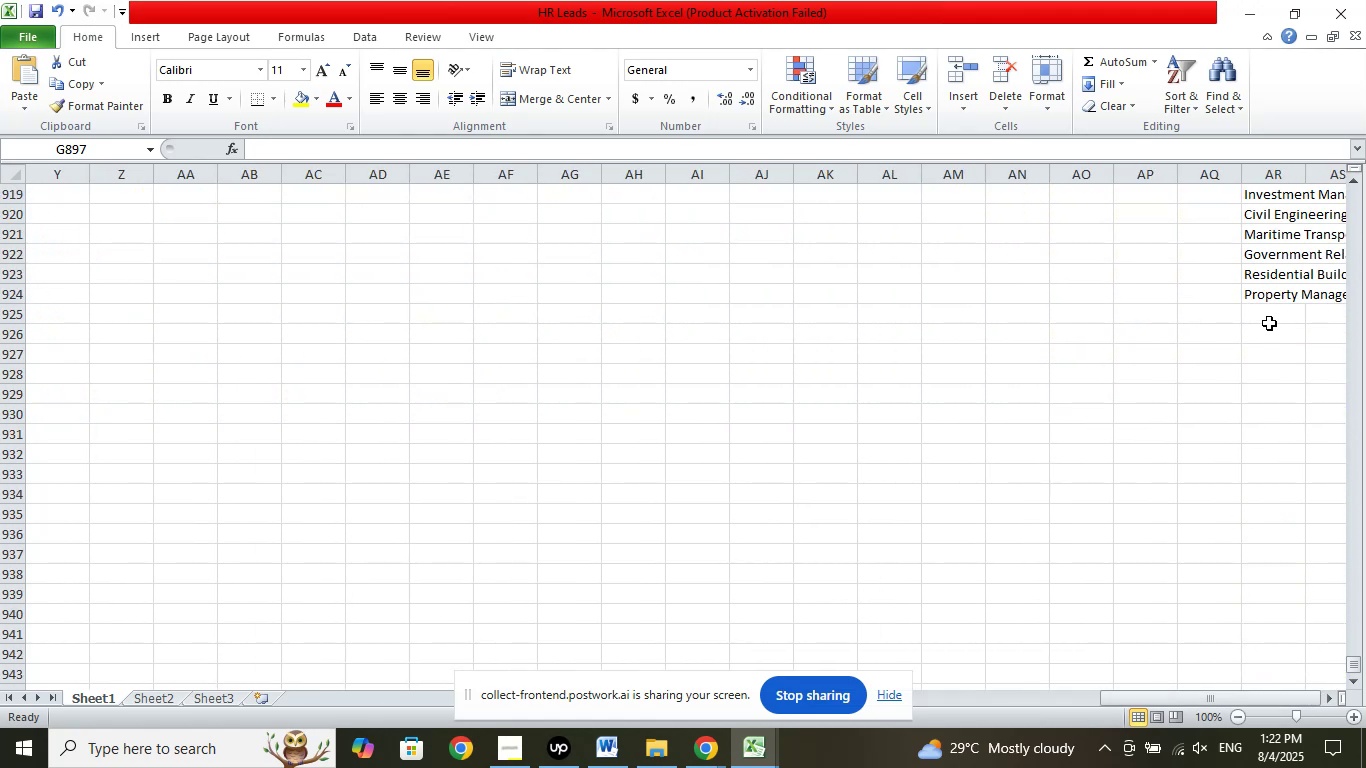 
left_click([1269, 323])
 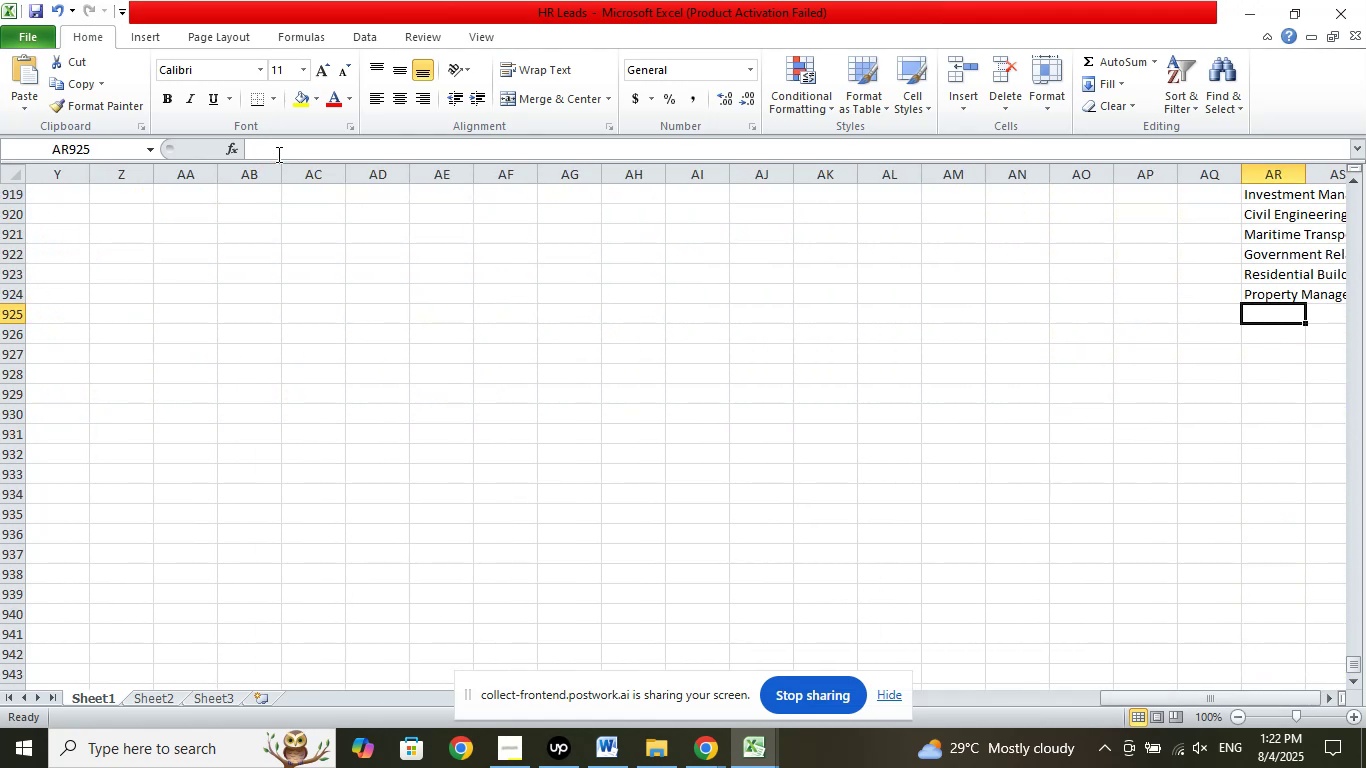 
left_click([277, 152])
 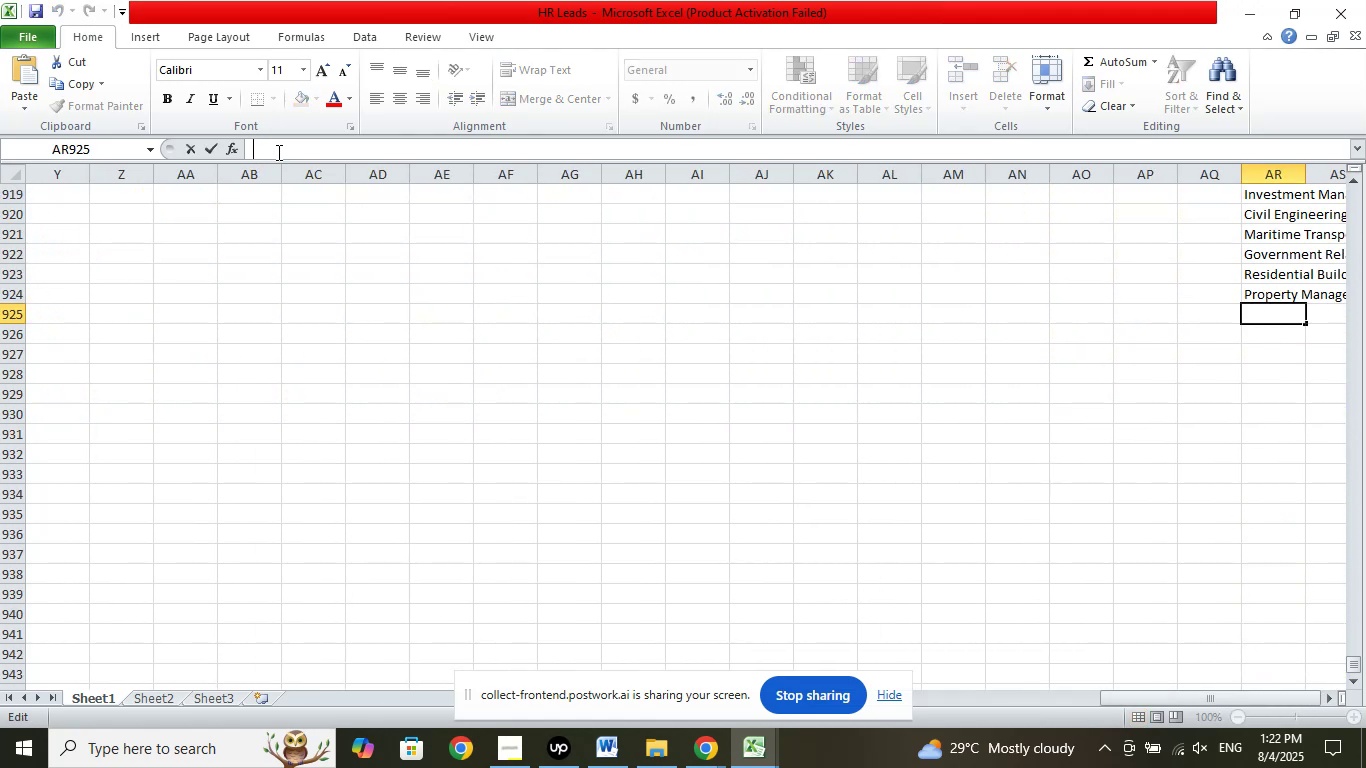 
right_click([277, 152])
 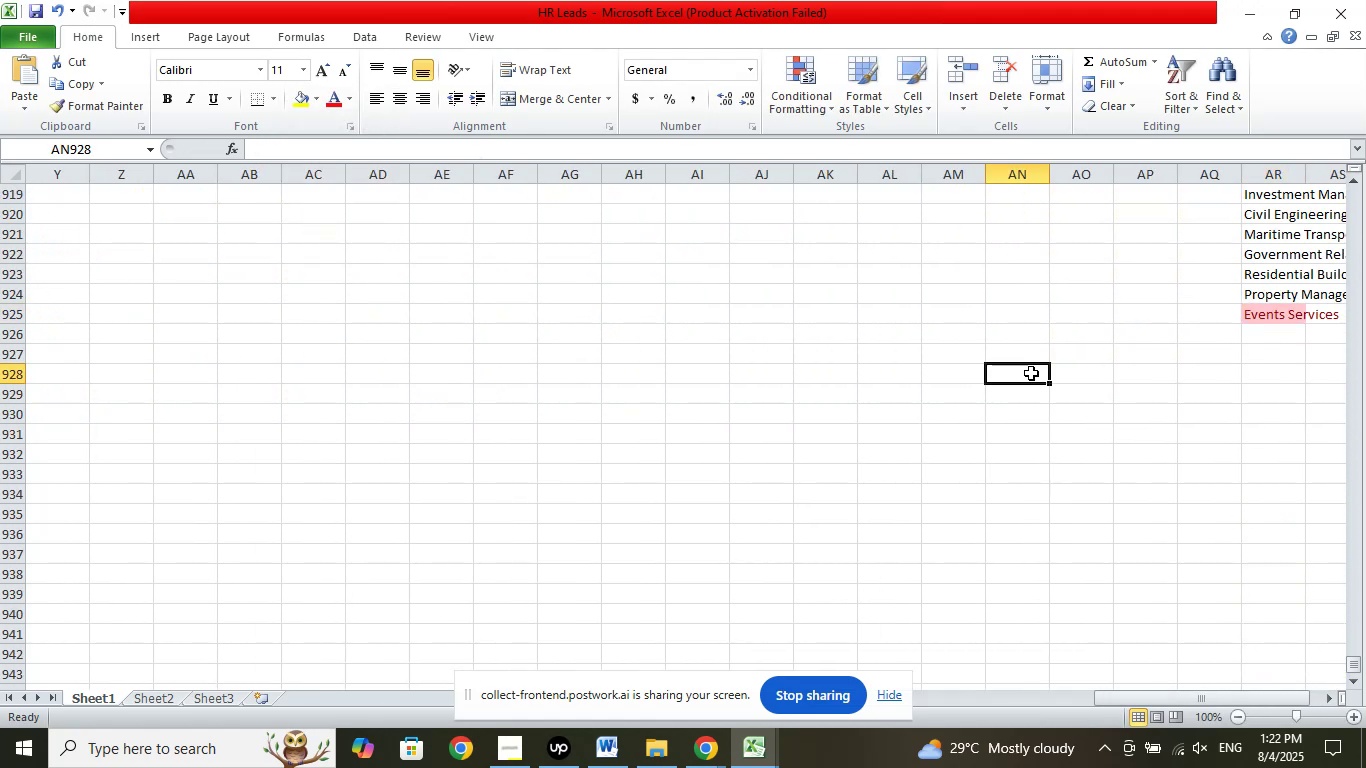 
scroll: coordinate [1227, 415], scroll_direction: up, amount: 47.0
 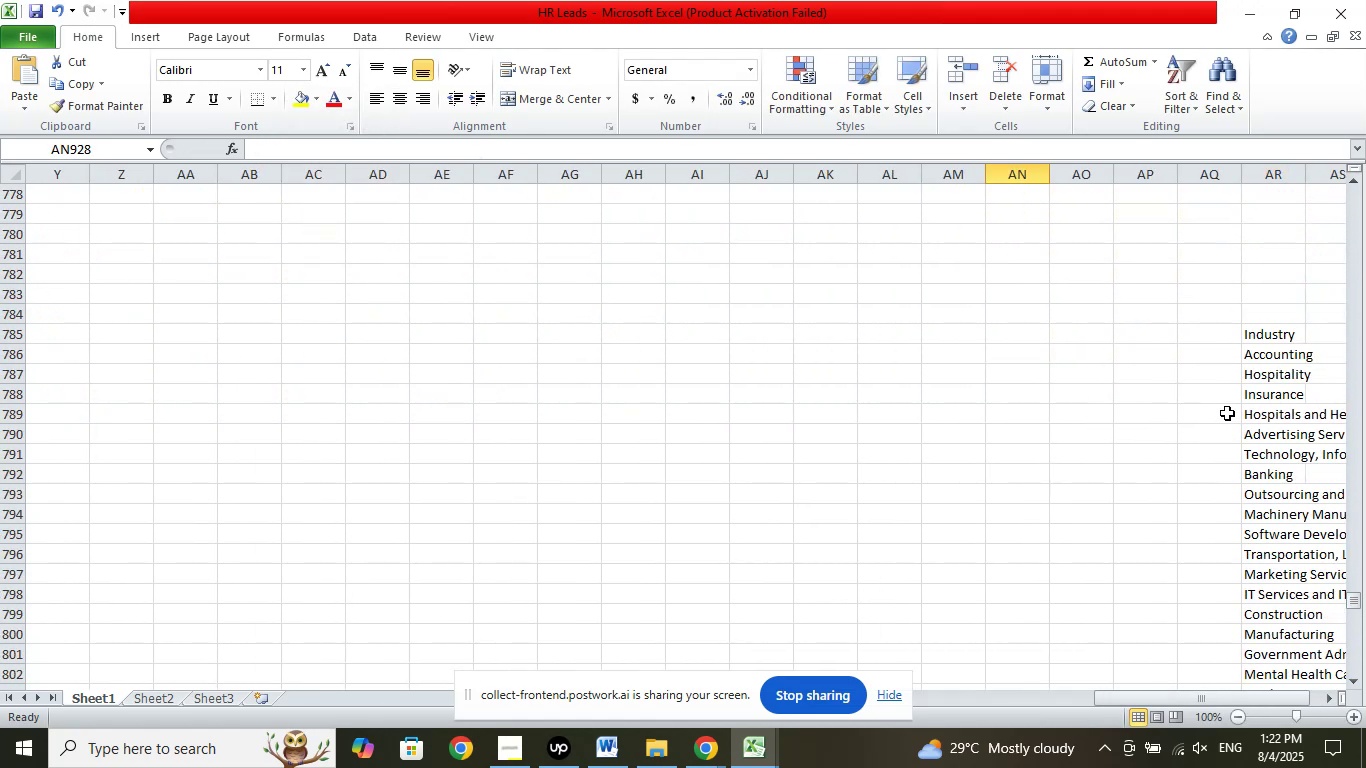 
scroll: coordinate [1227, 413], scroll_direction: down, amount: 3.0
 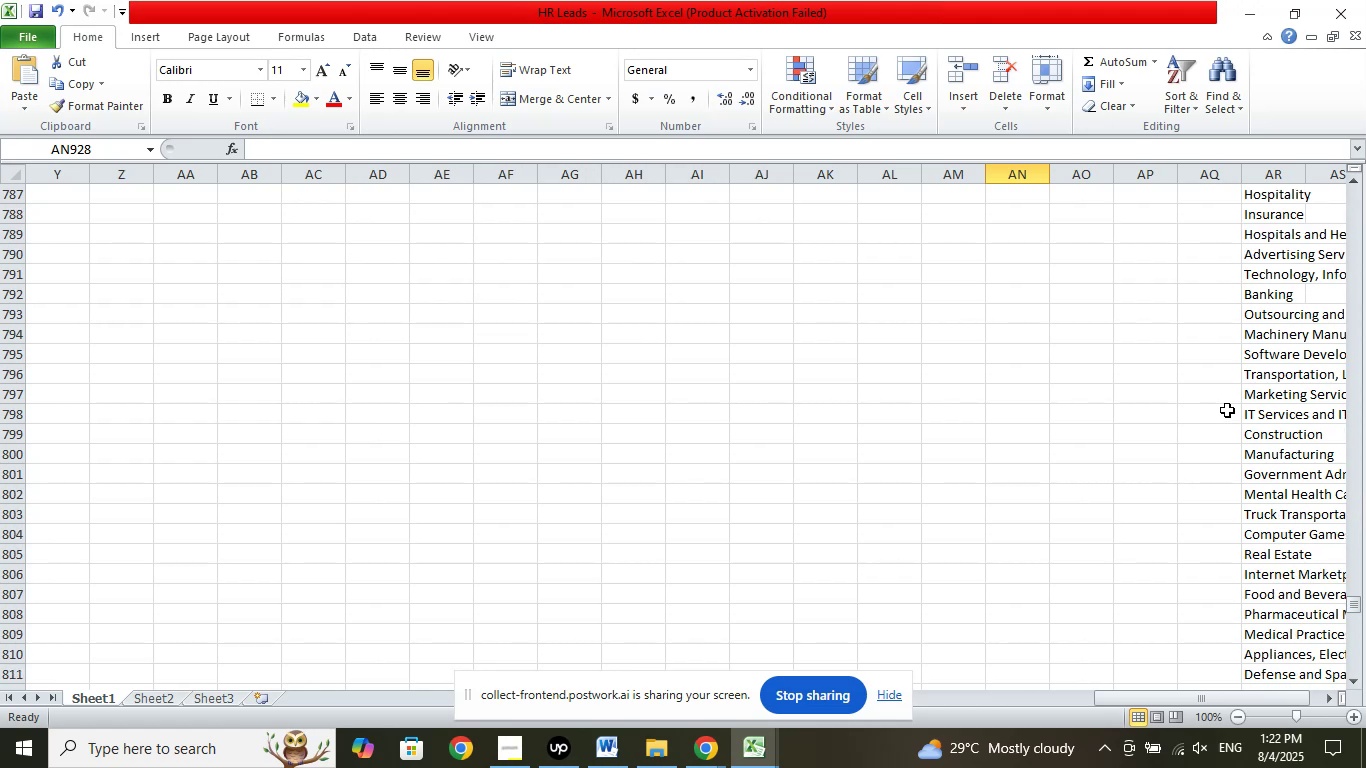 
key(Control+Z)
 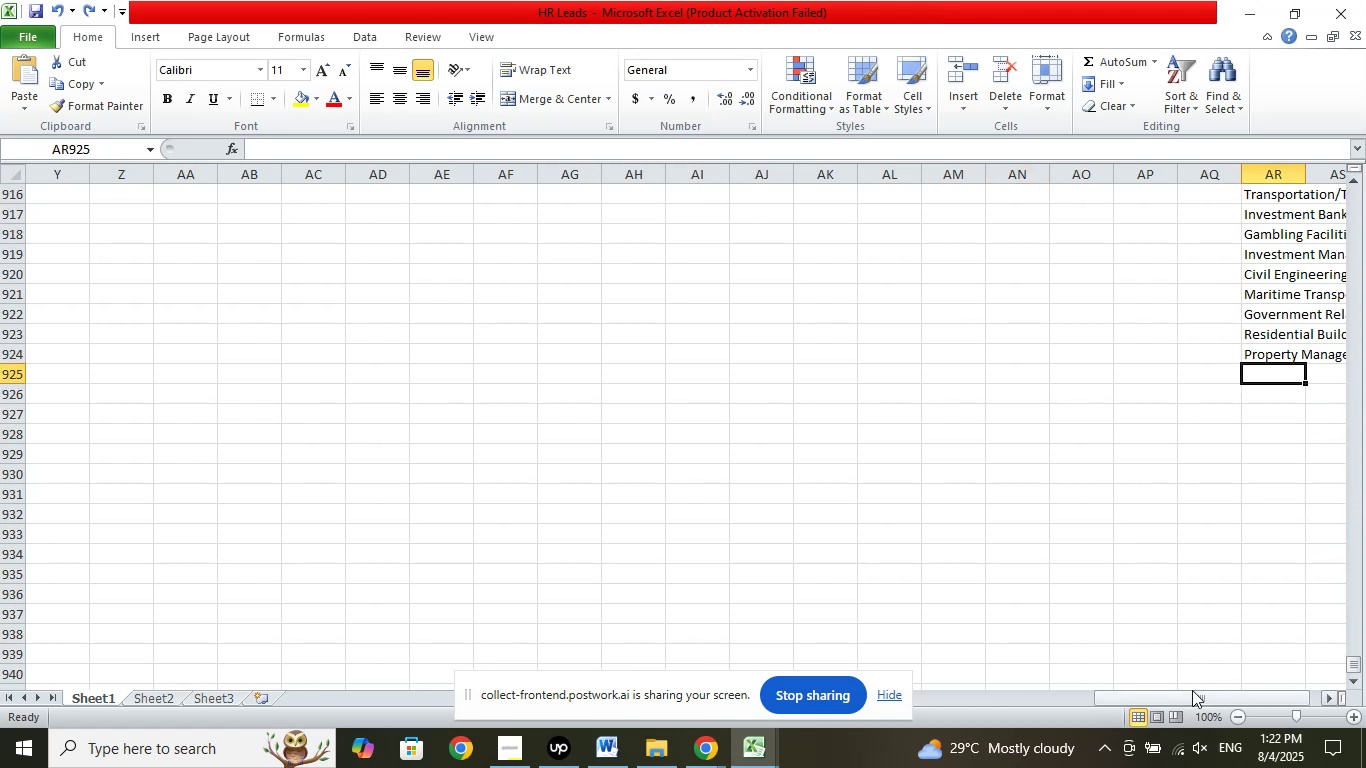 
left_click_drag(start_coordinate=[1188, 696], to_coordinate=[597, 632])
 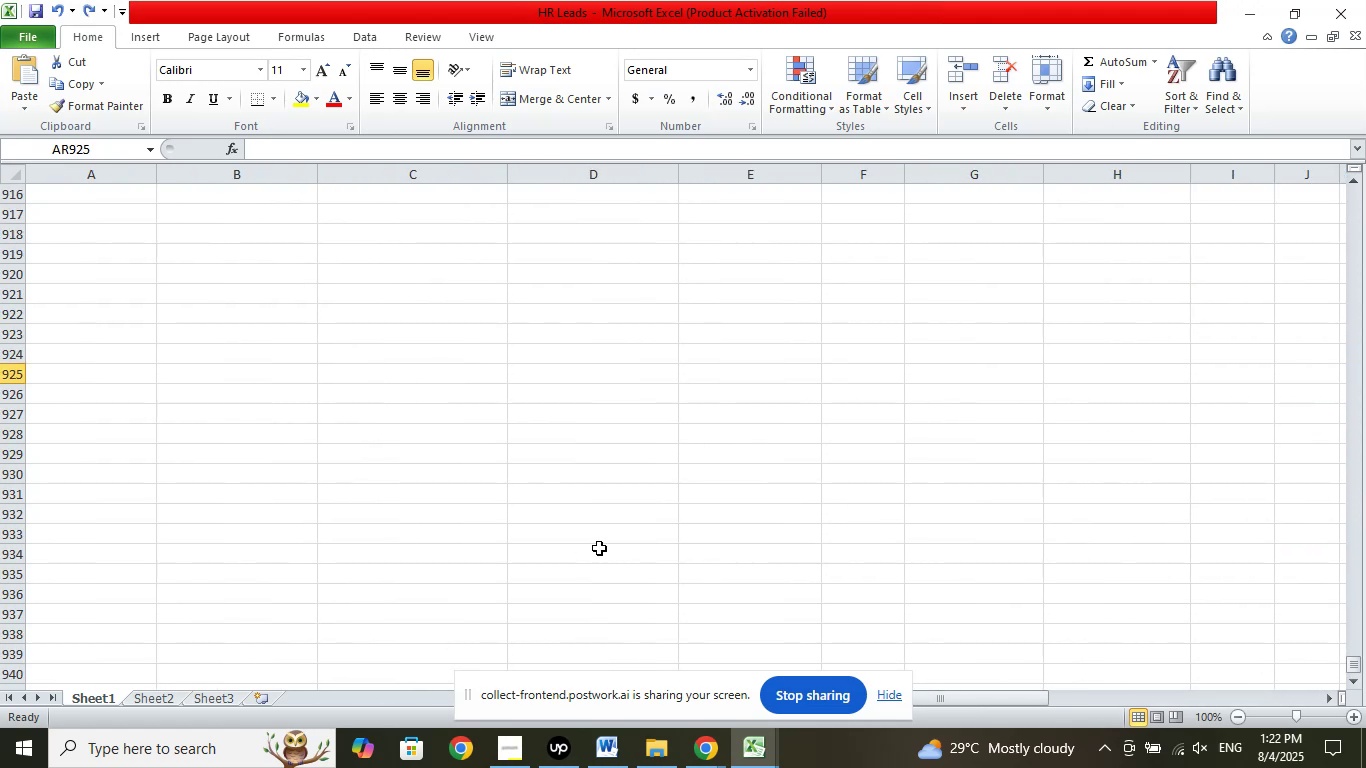 
scroll: coordinate [699, 497], scroll_direction: up, amount: 12.0
 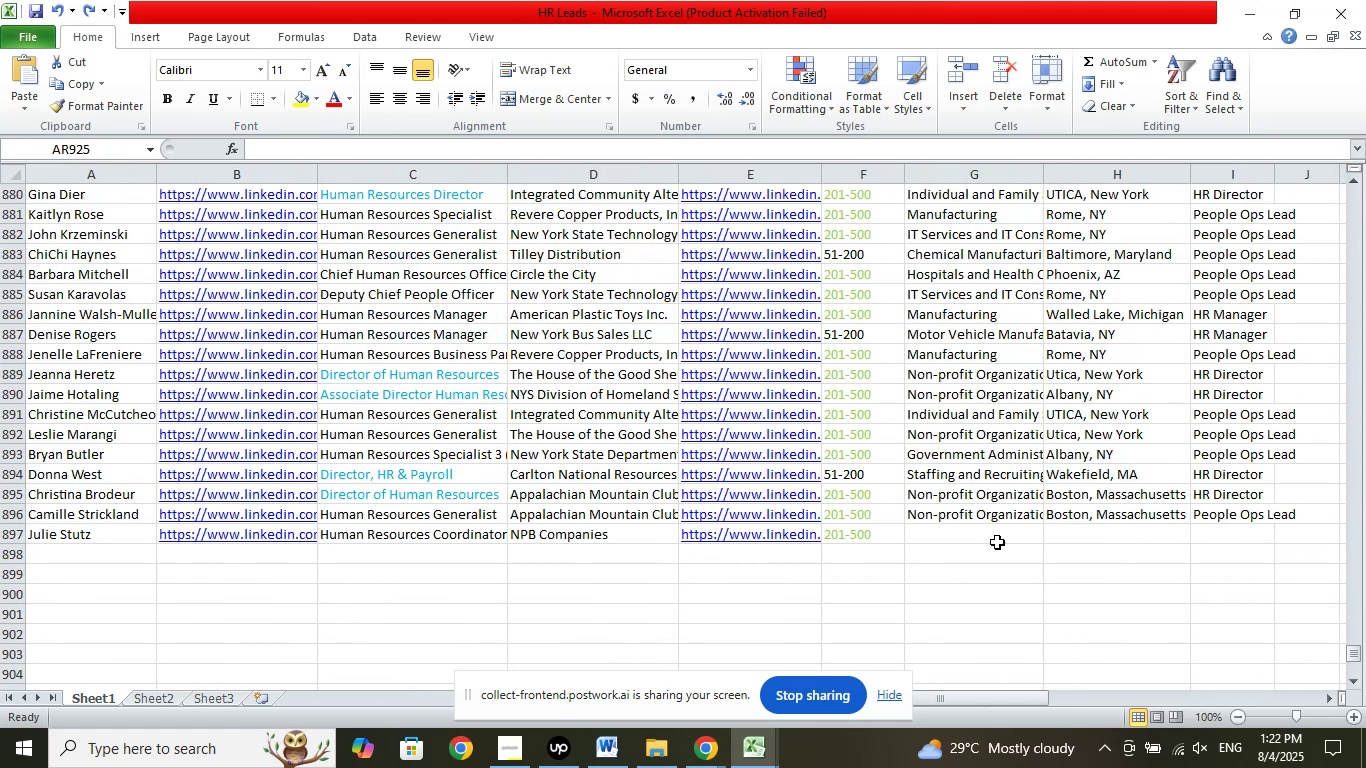 
scroll: coordinate [970, 486], scroll_direction: down, amount: 3.0
 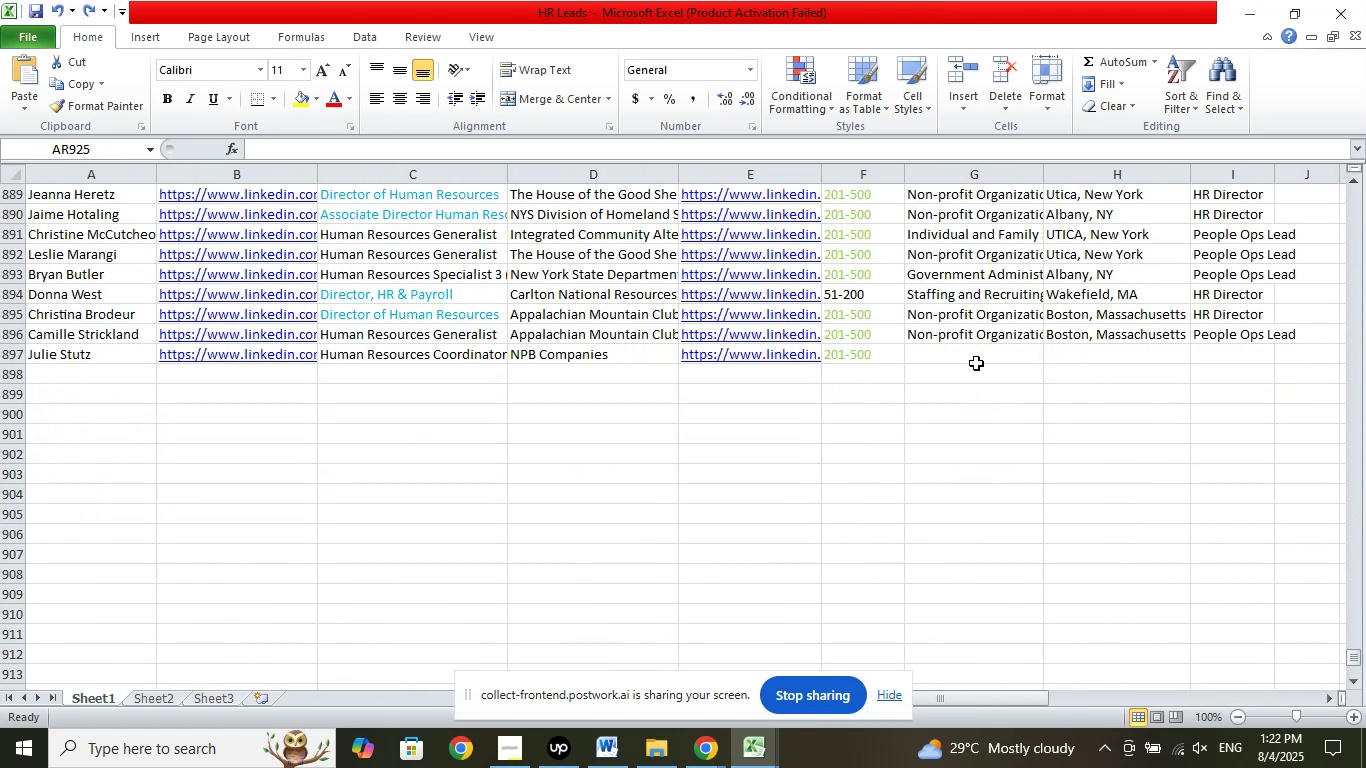 
left_click([976, 362])
 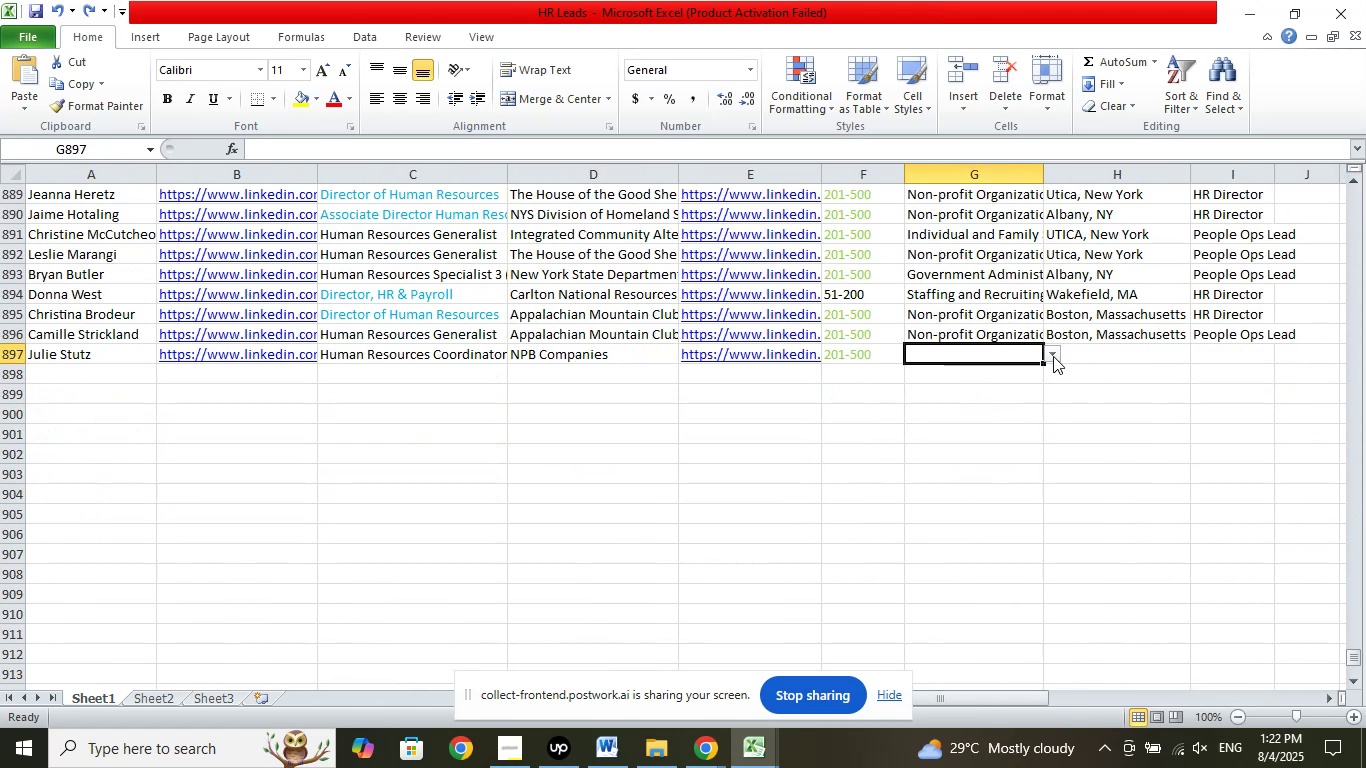 
left_click([1053, 356])
 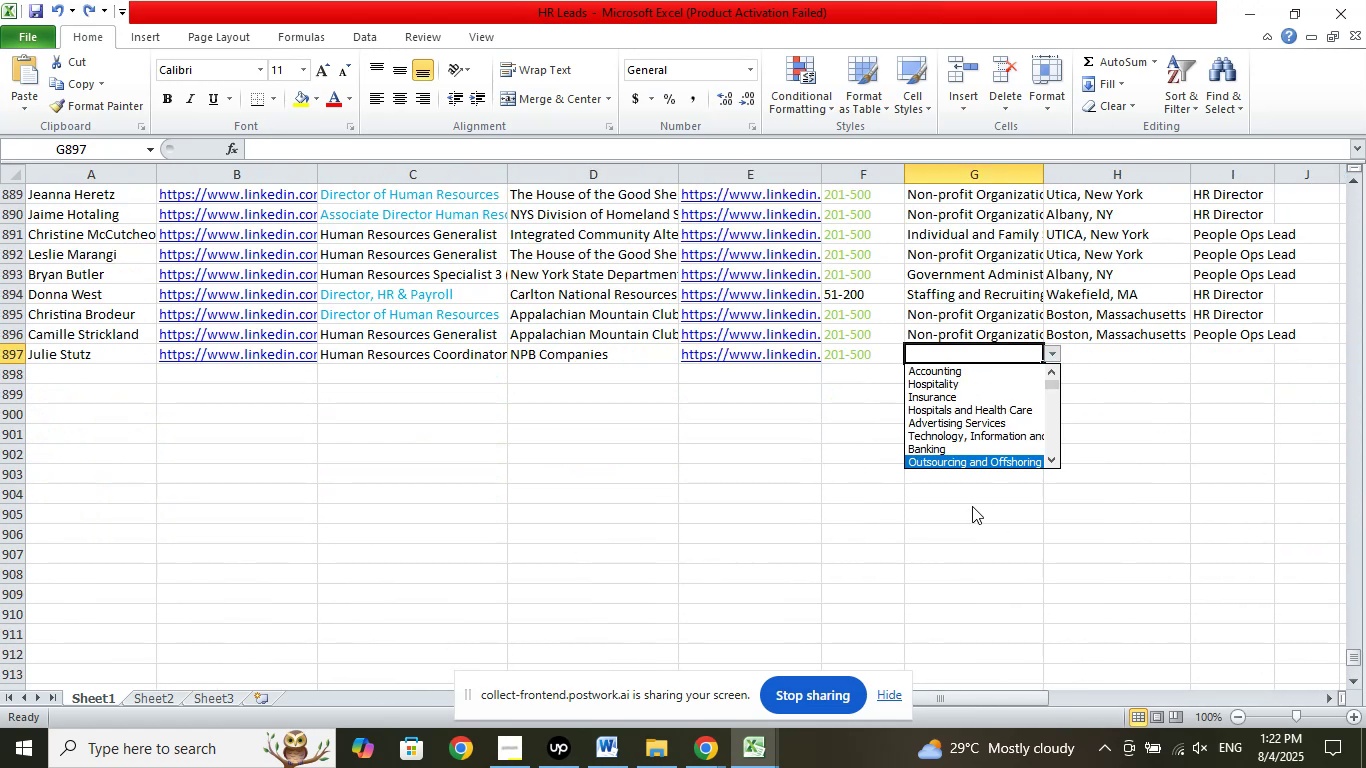 
key(ArrowDown)
 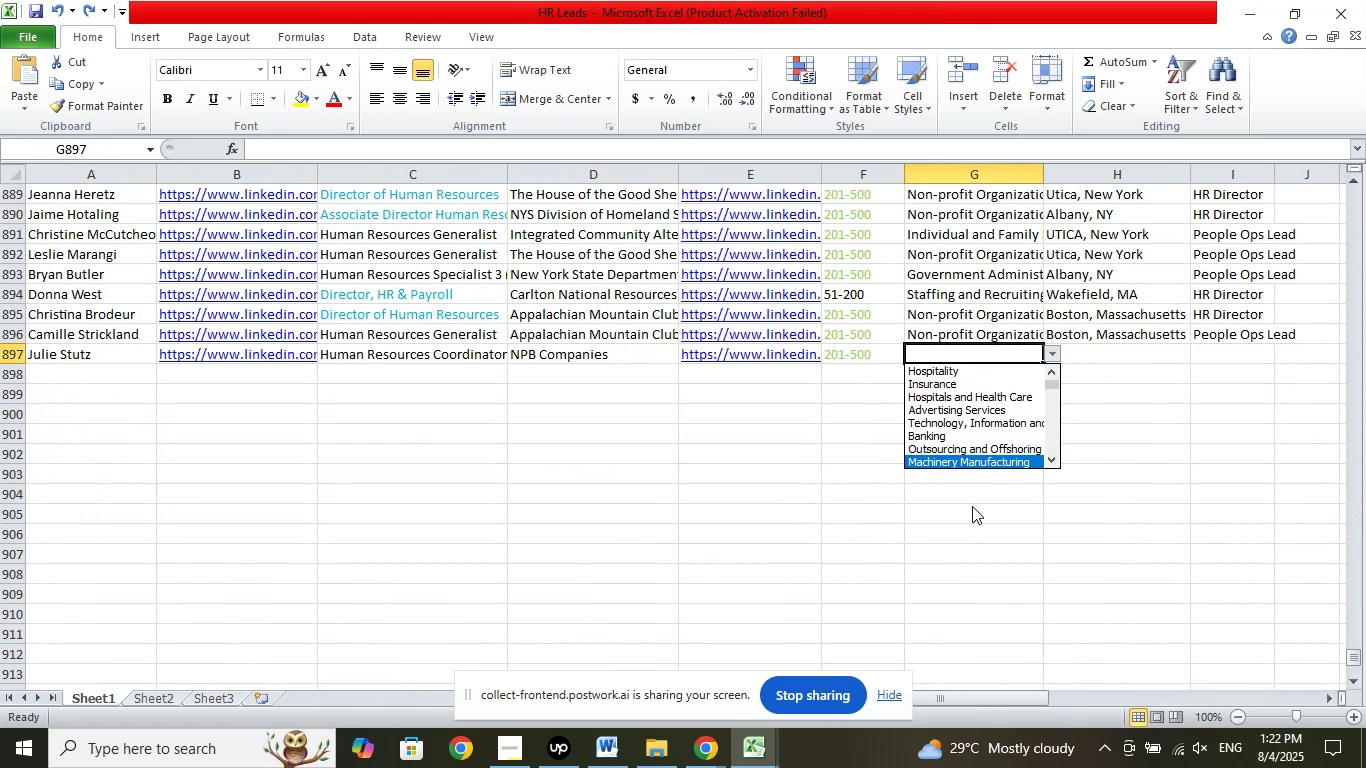 
key(ArrowDown)
 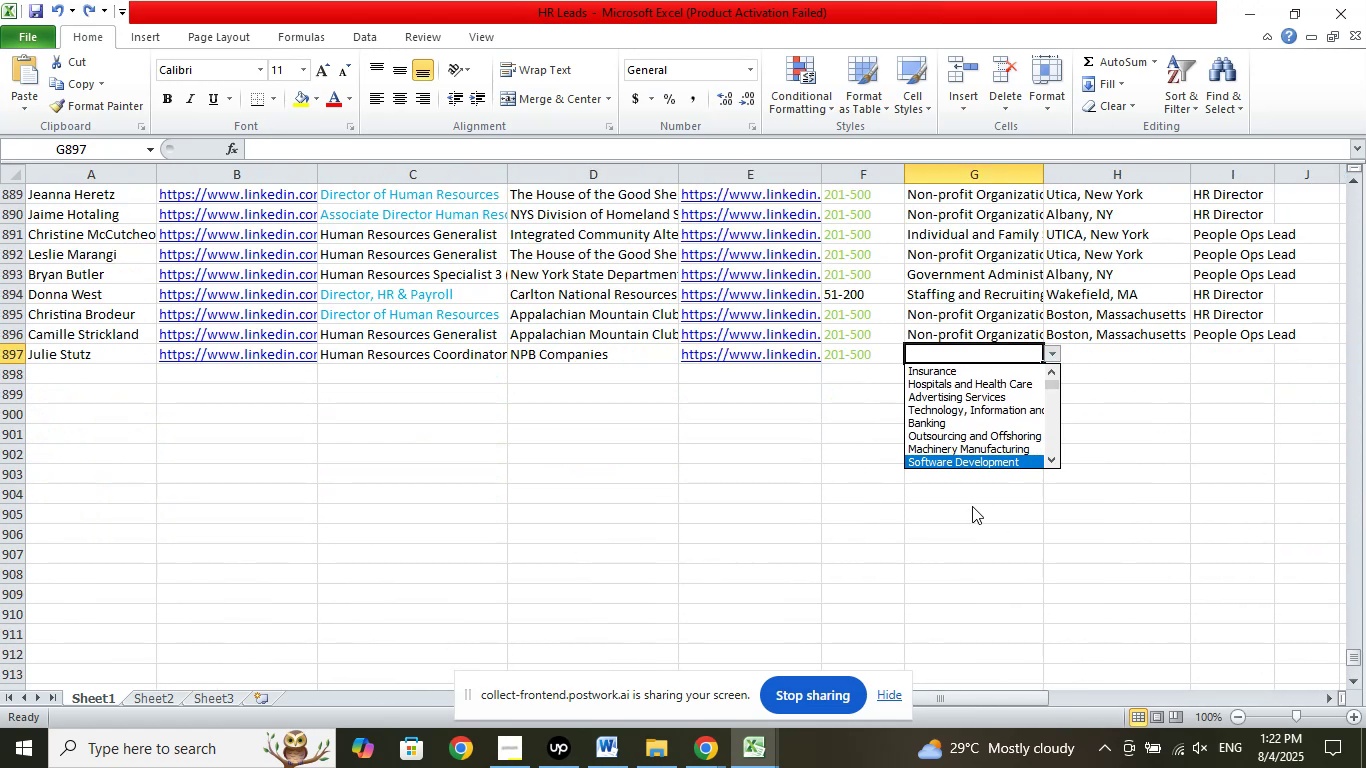 
key(ArrowDown)
 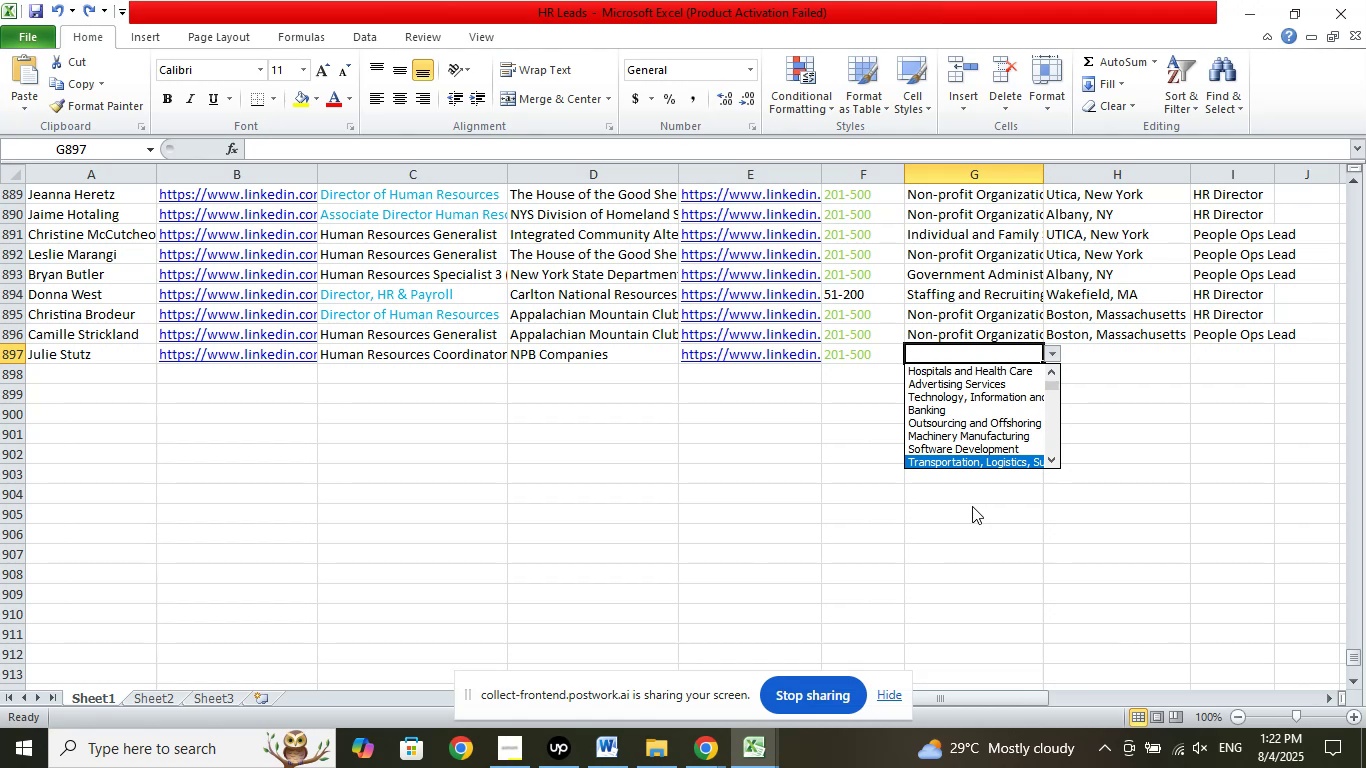 
key(ArrowDown)
 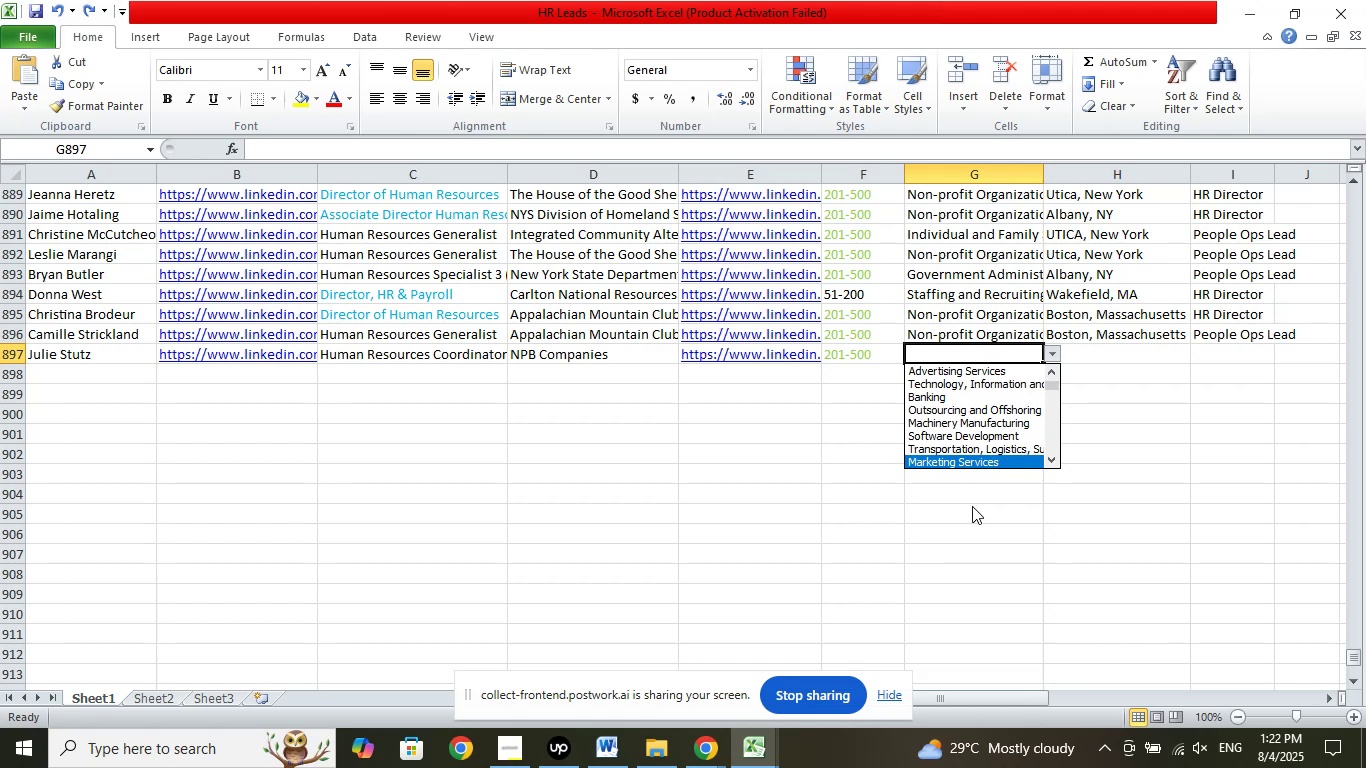 
key(ArrowDown)
 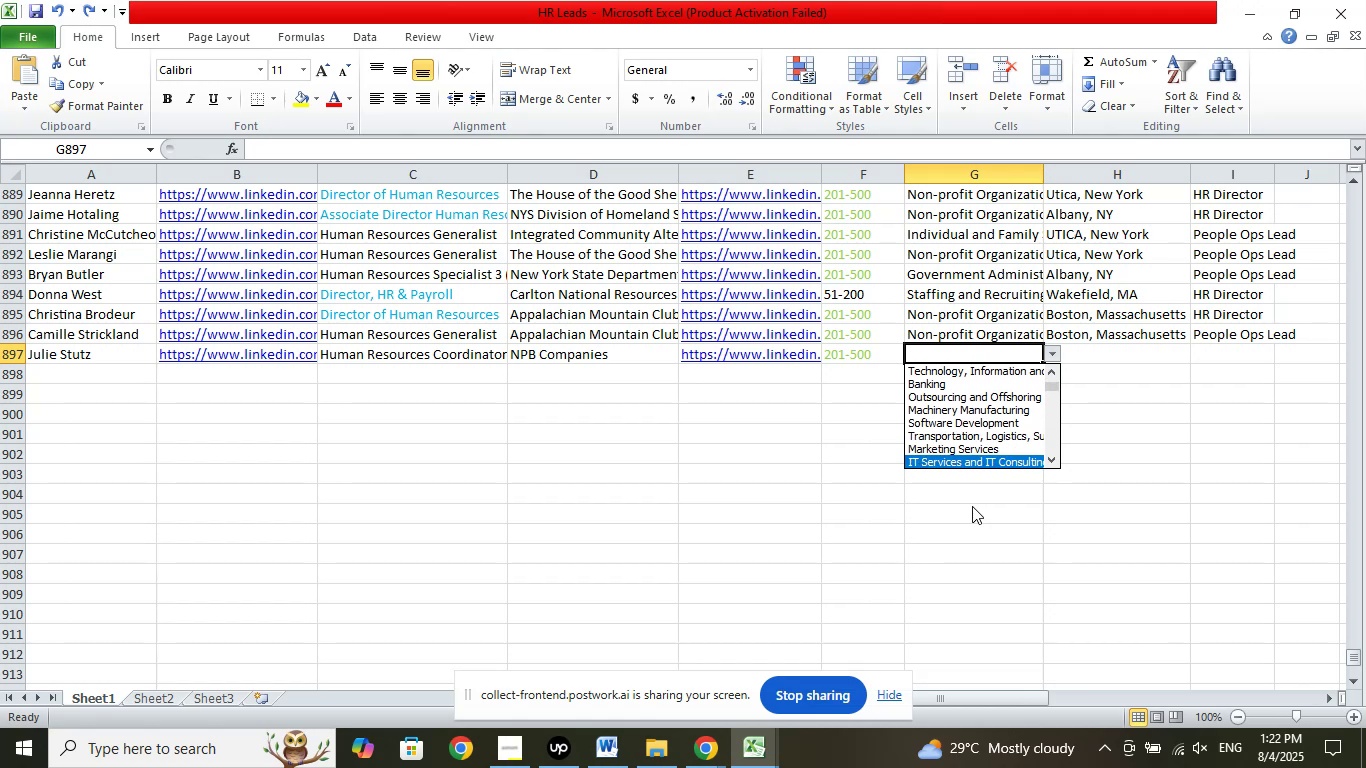 
key(ArrowDown)
 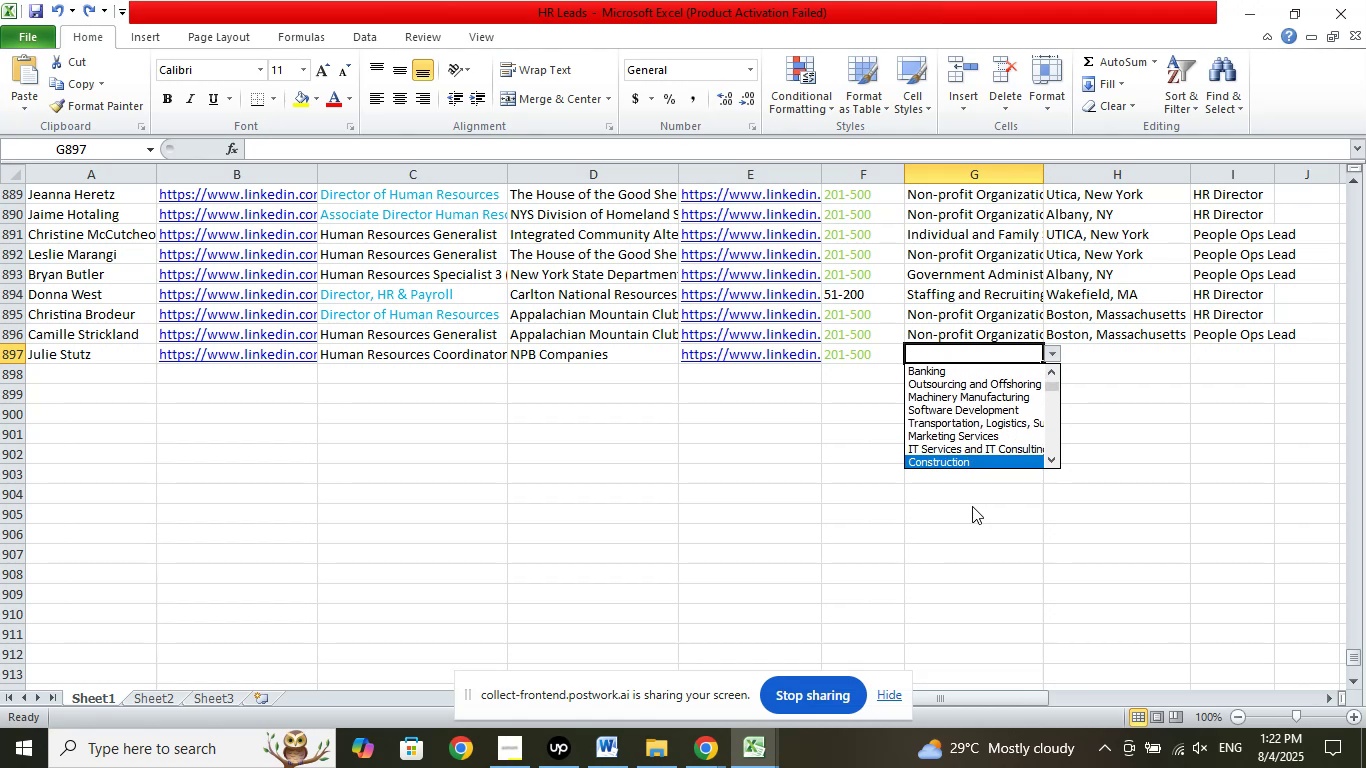 
key(ArrowDown)
 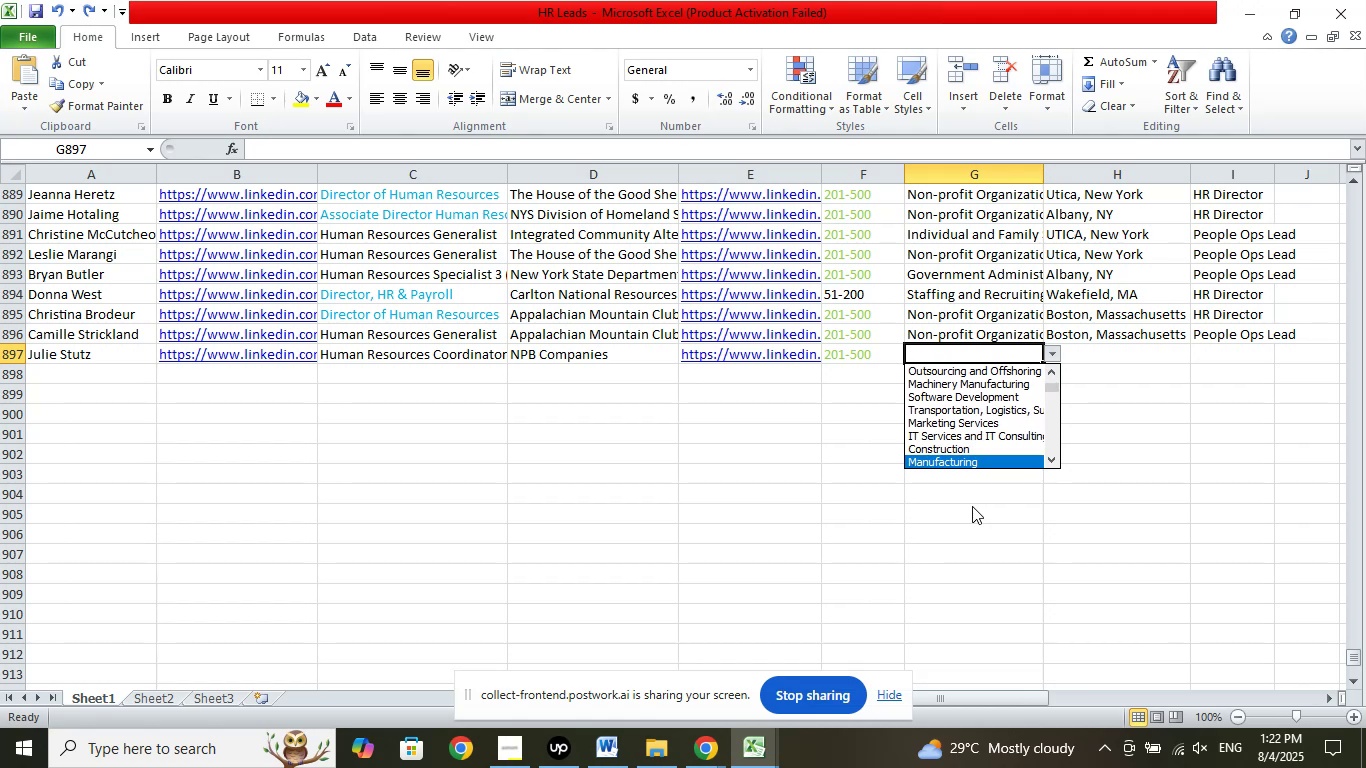 
key(ArrowDown)
 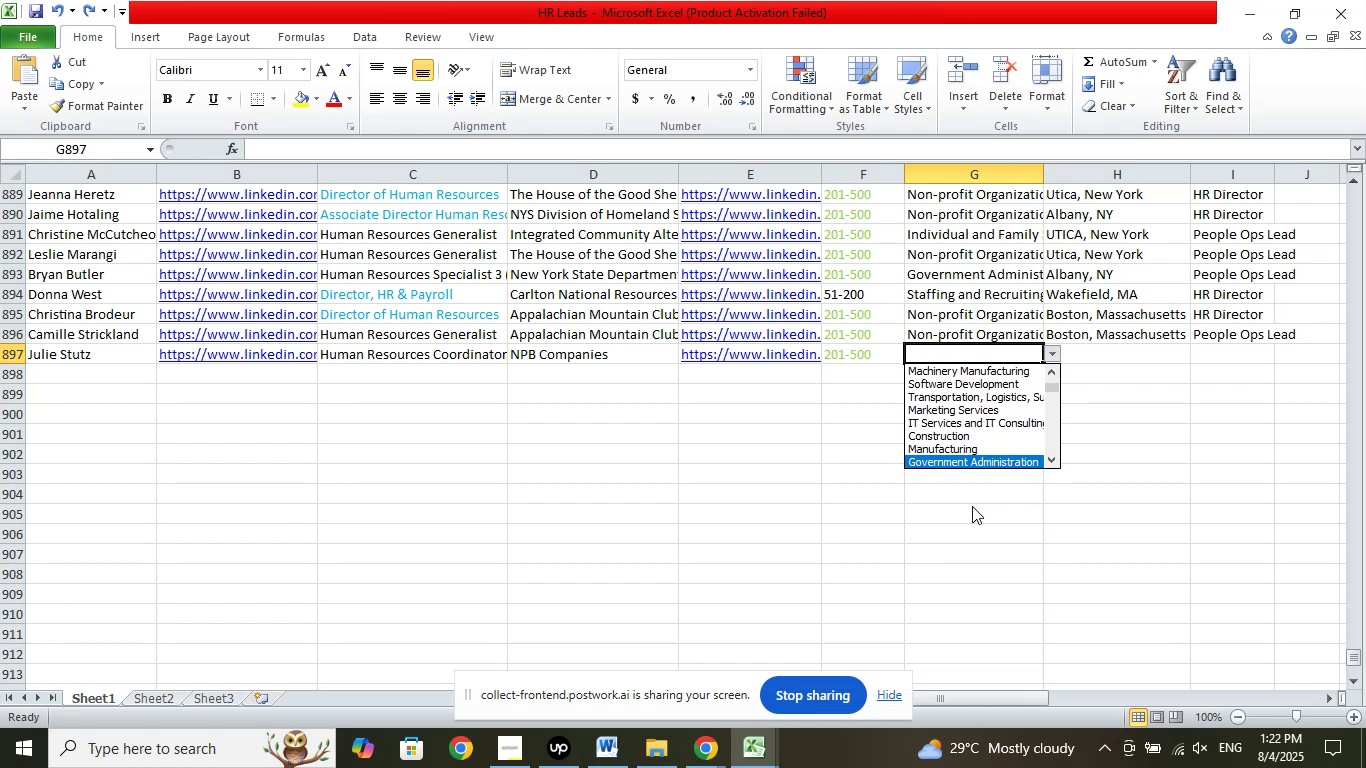 
key(ArrowDown)
 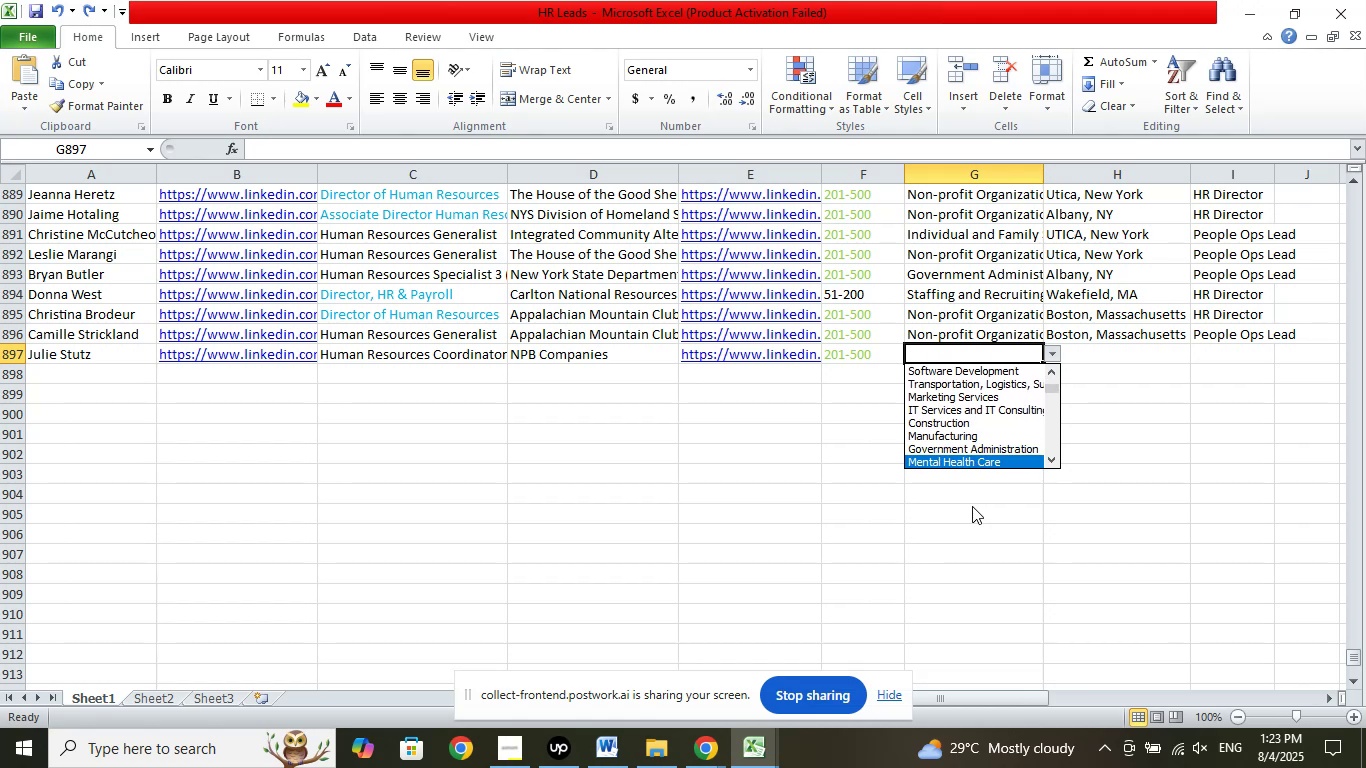 
key(ArrowDown)
 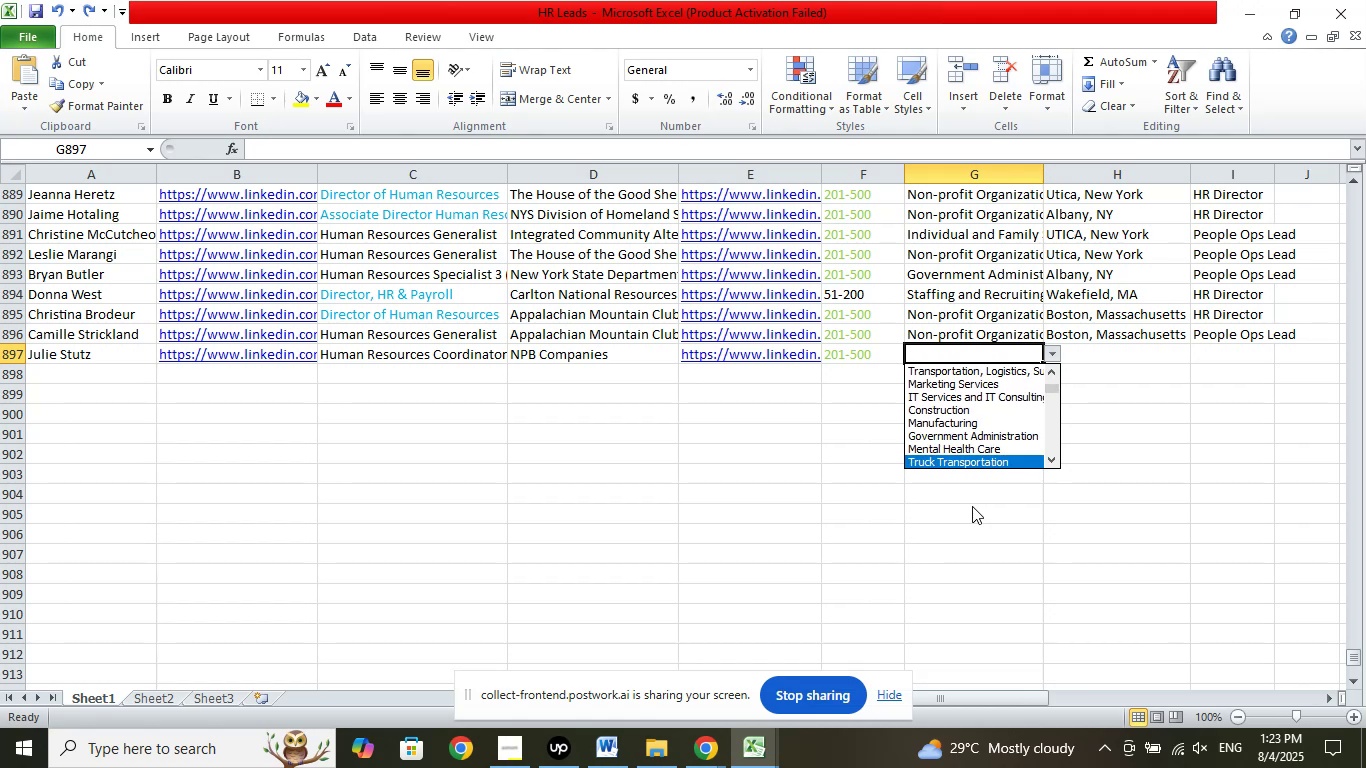 
key(ArrowDown)
 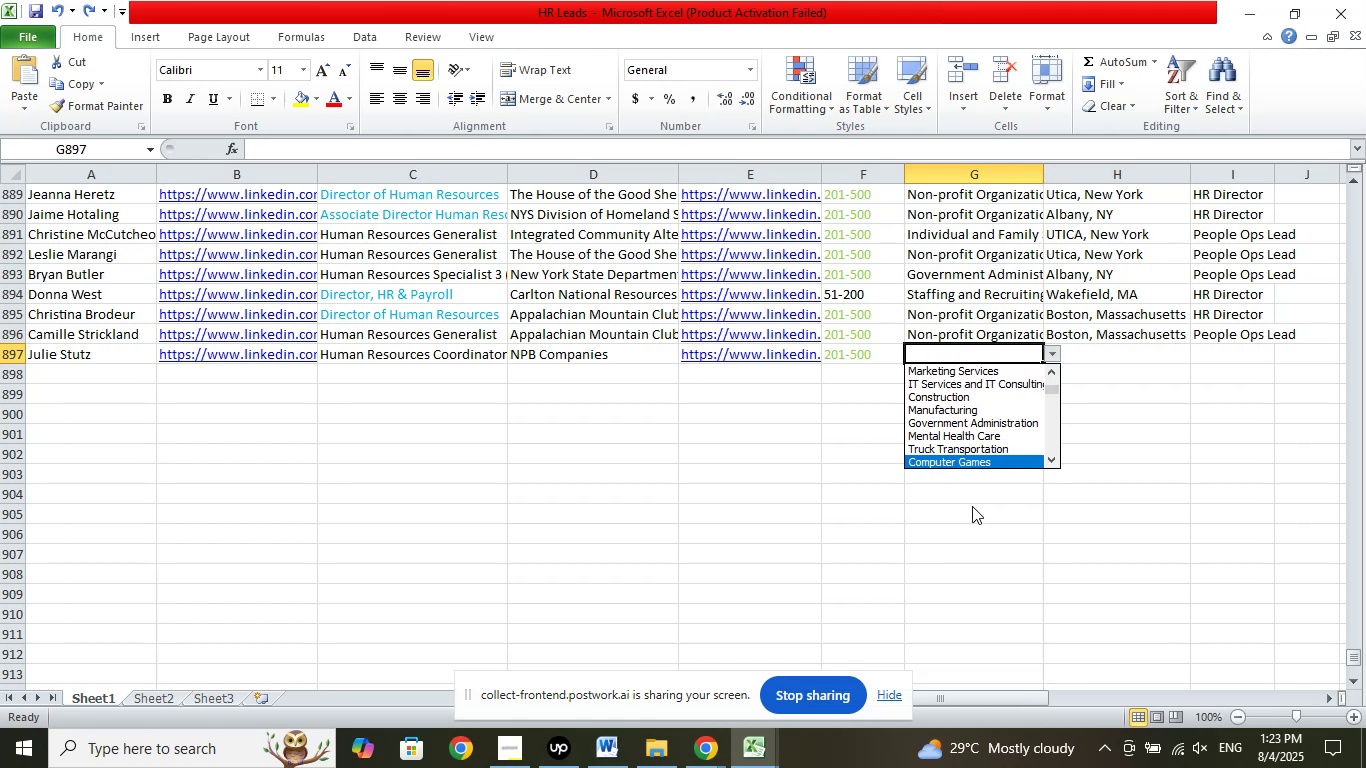 
key(ArrowDown)
 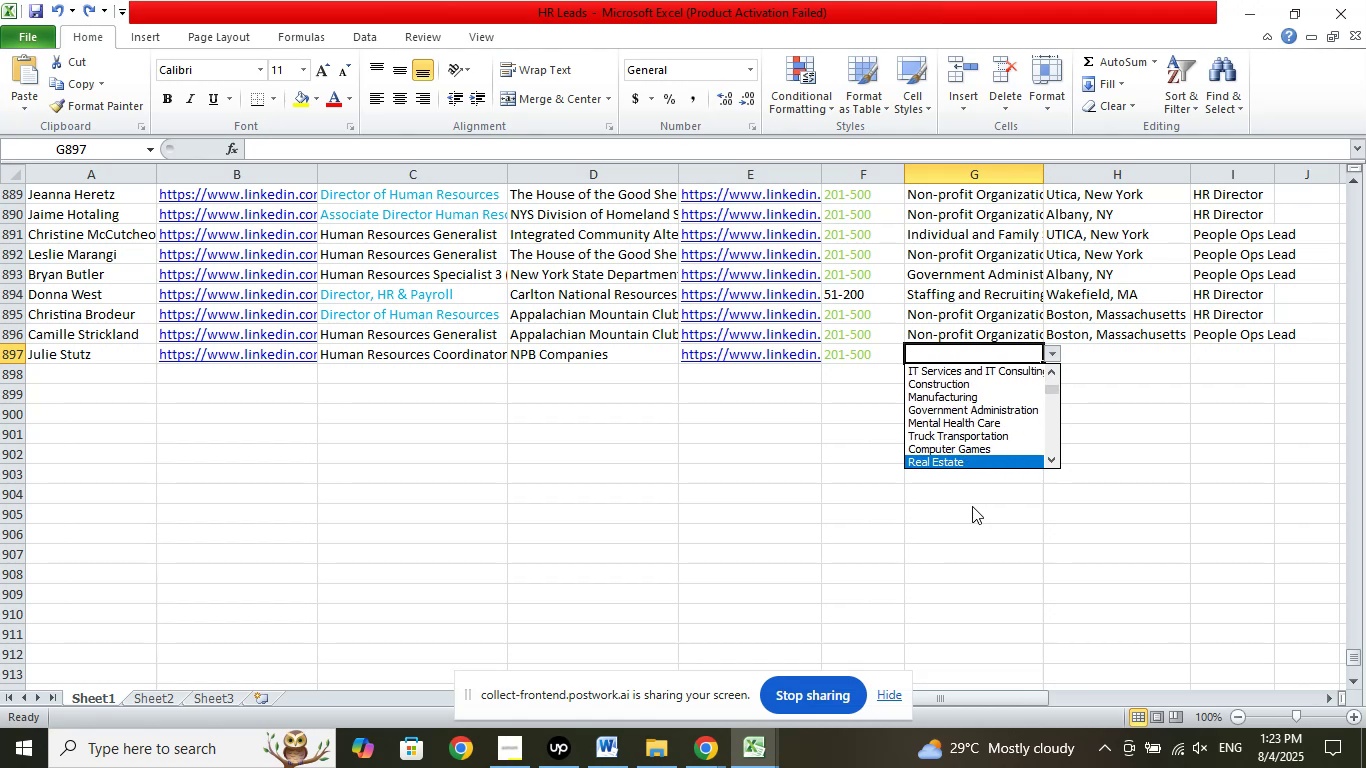 
key(ArrowDown)
 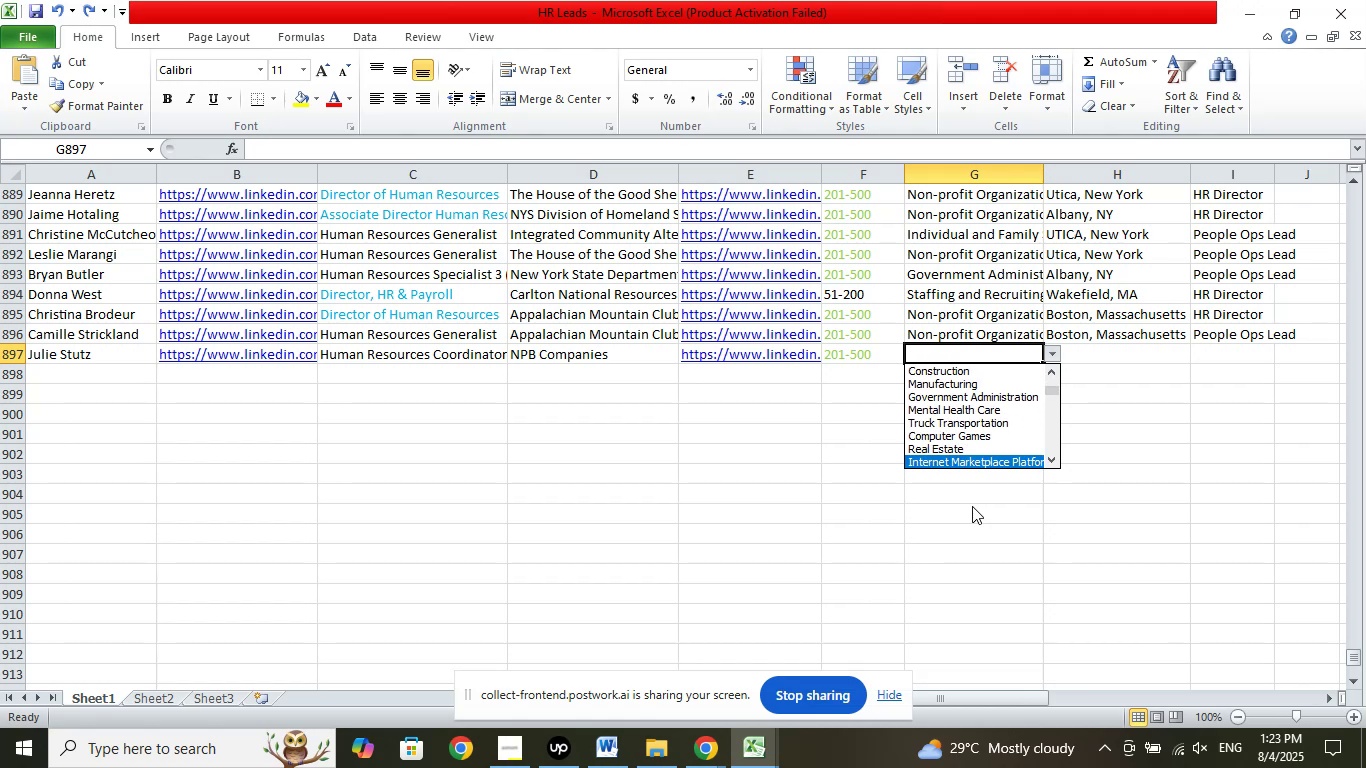 
key(ArrowDown)
 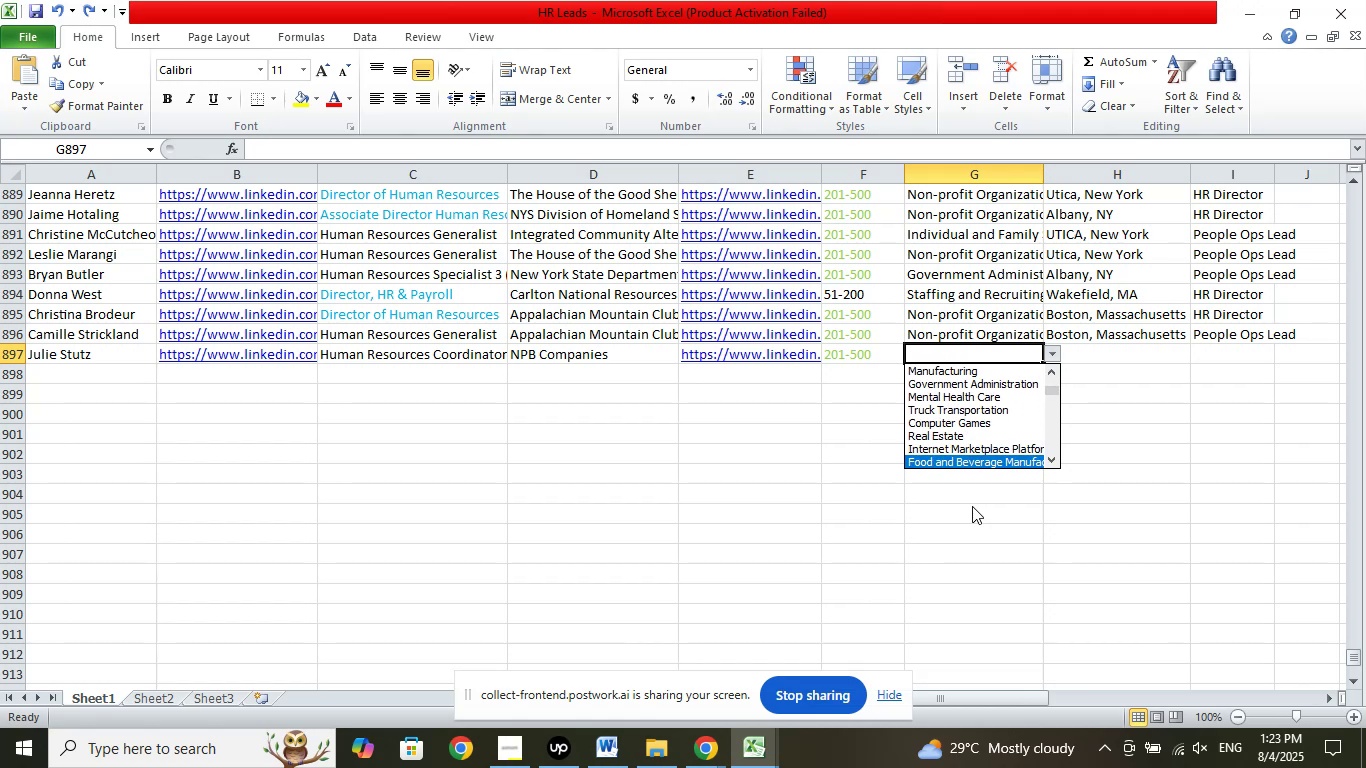 
key(ArrowDown)
 